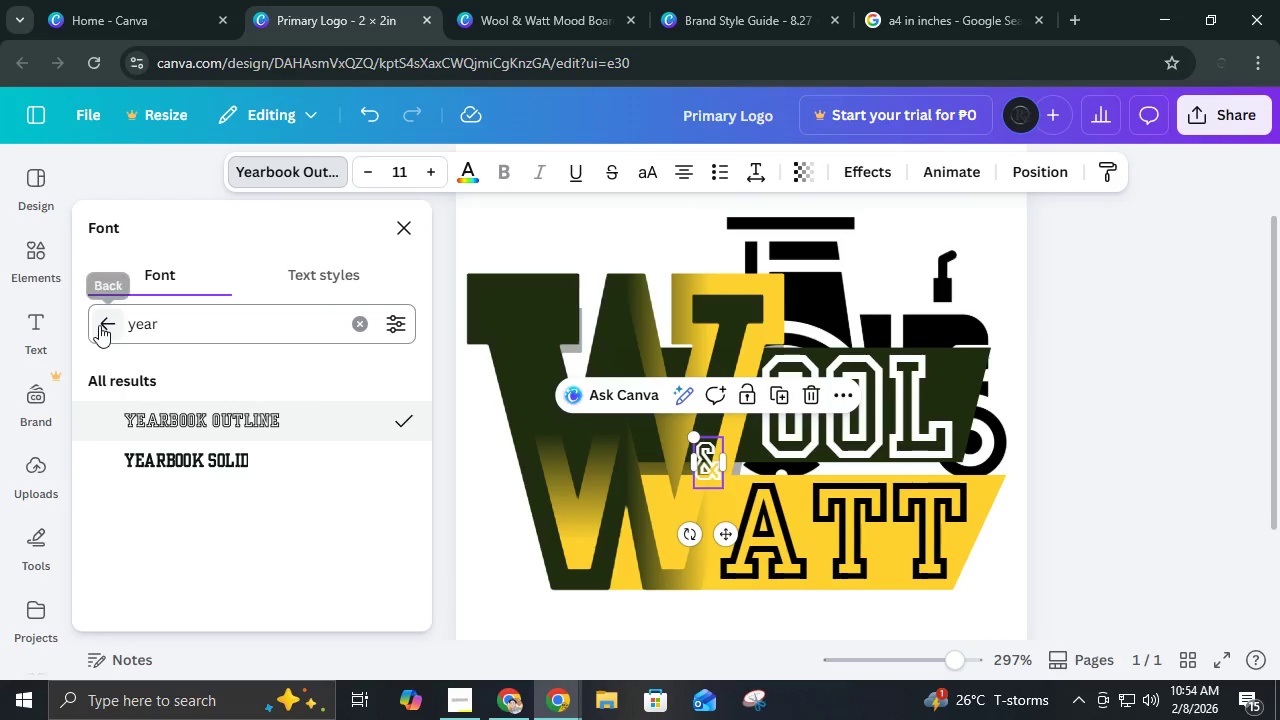 
left_click([99, 325])
 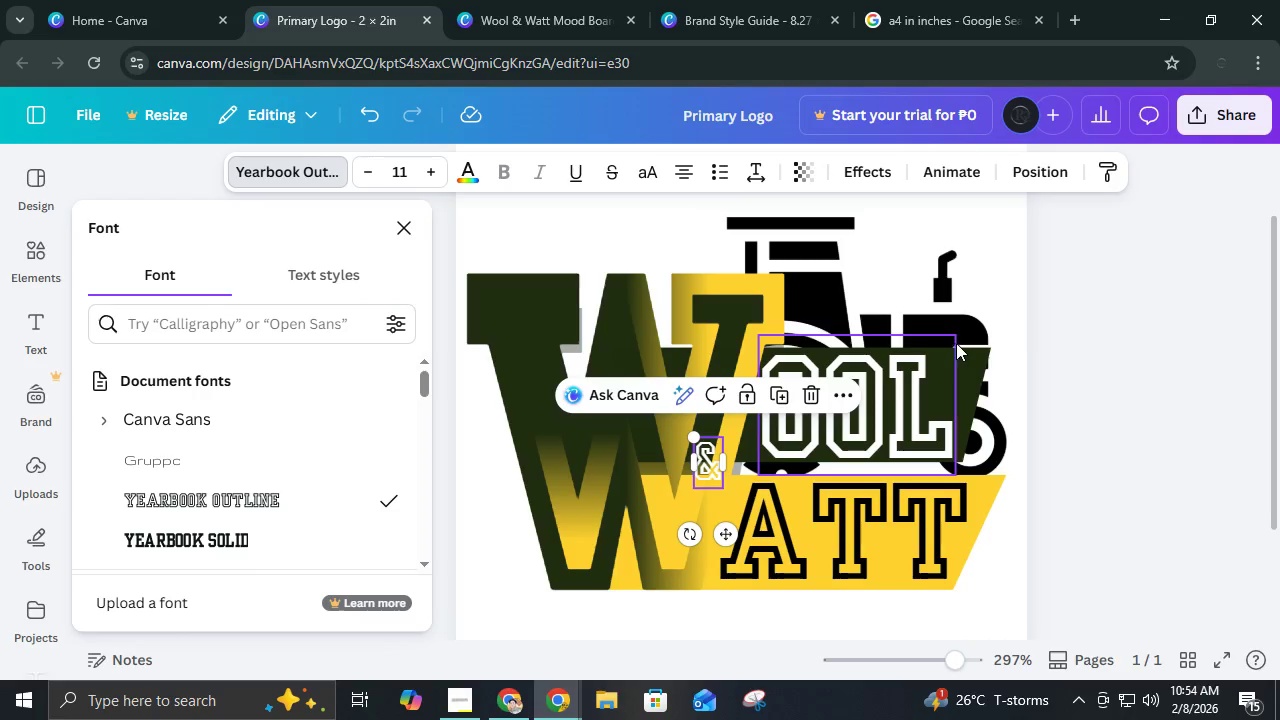 
left_click([1106, 331])
 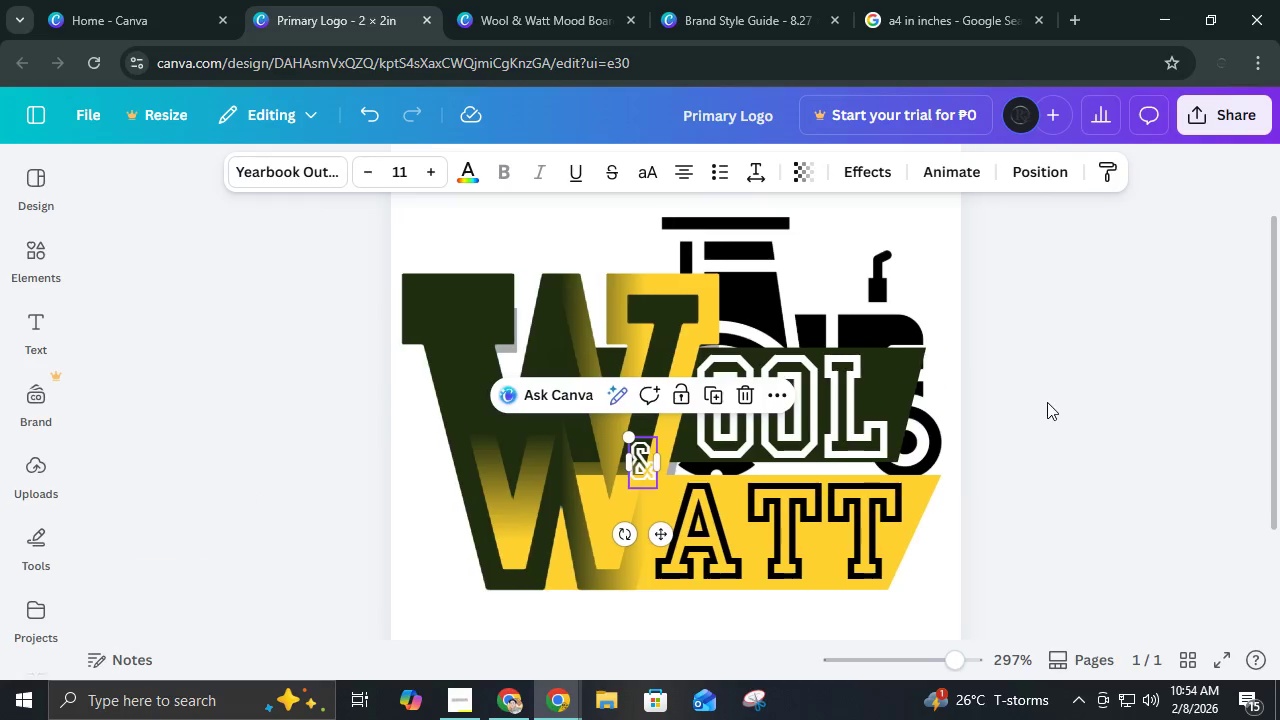 
left_click([1045, 404])
 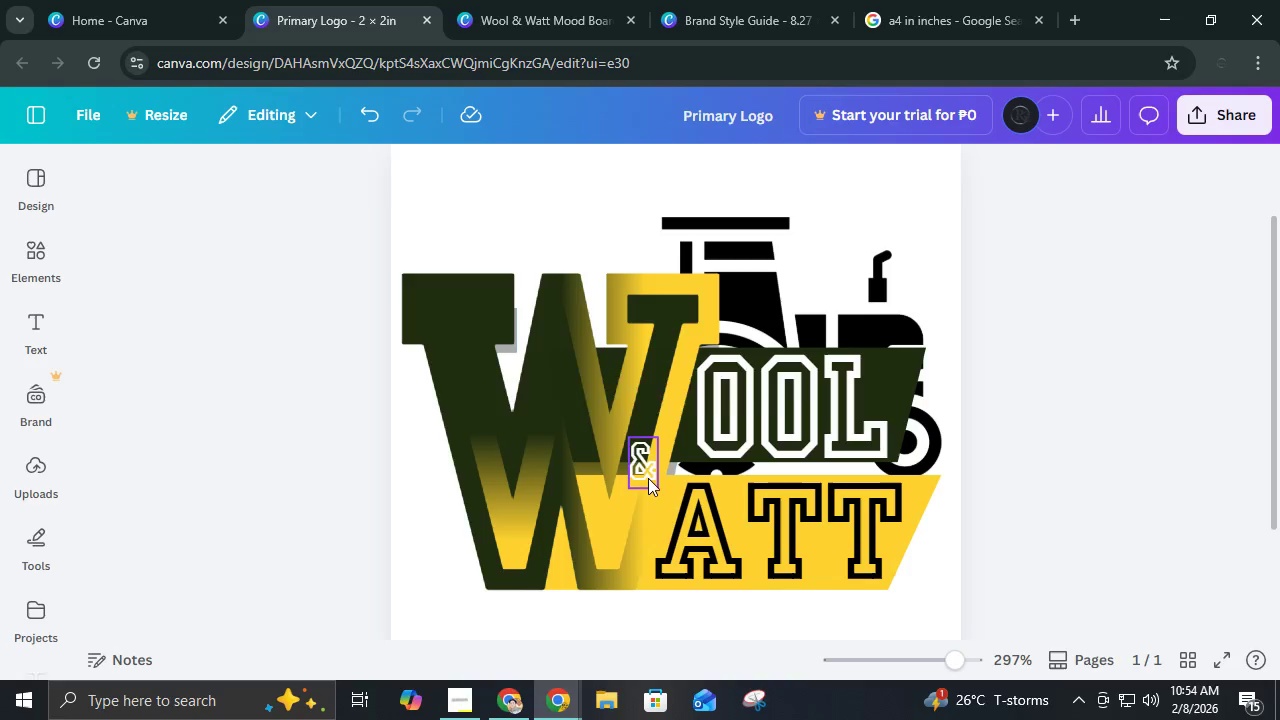 
left_click_drag(start_coordinate=[648, 478], to_coordinate=[690, 481])
 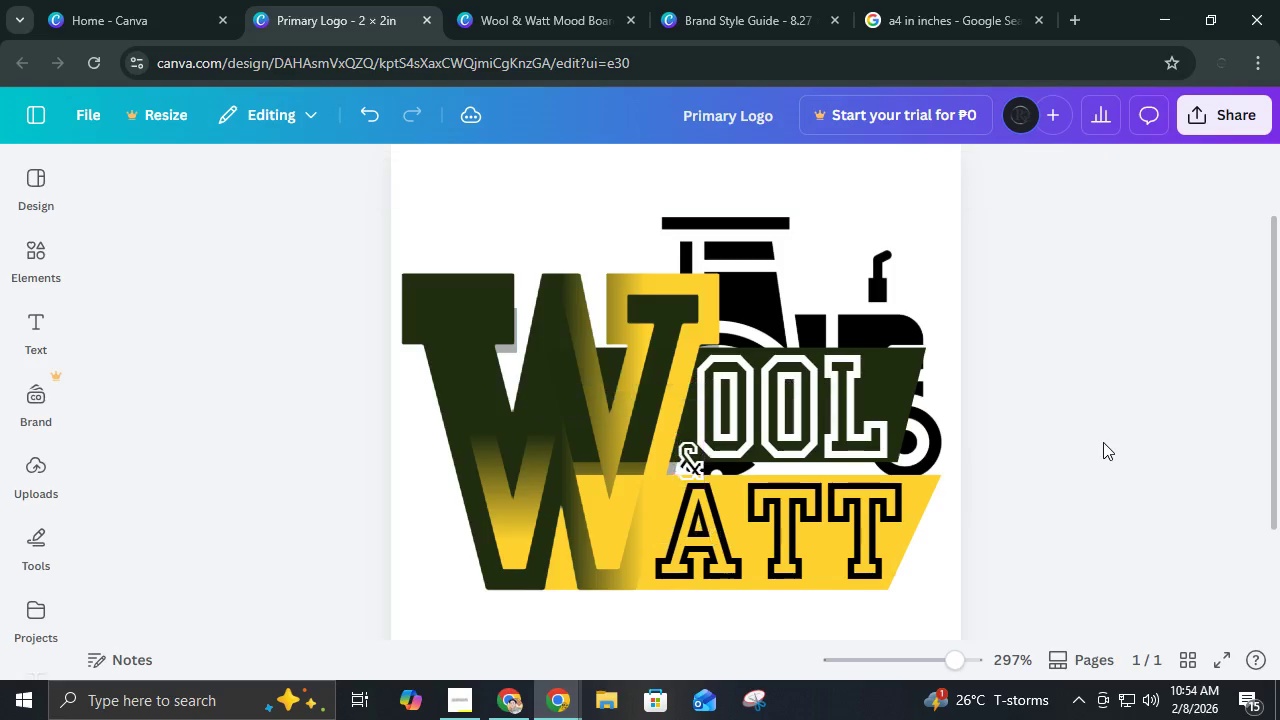 
left_click([1103, 442])
 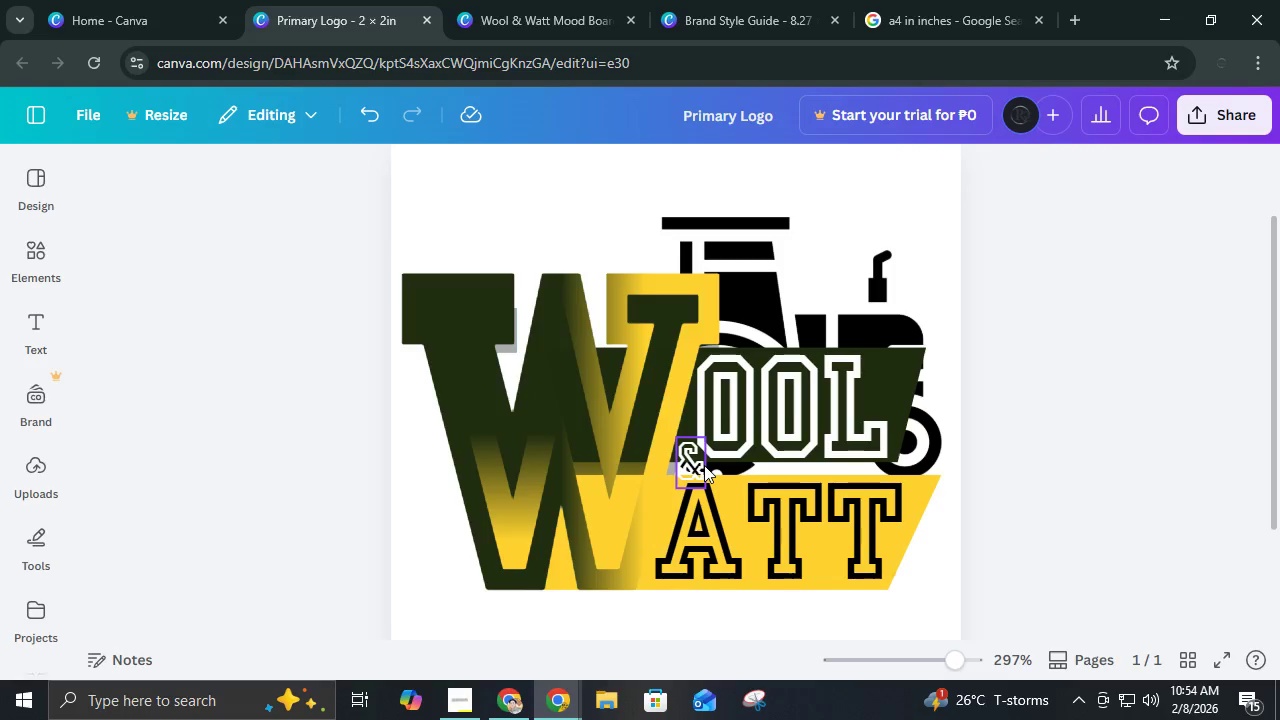 
left_click([704, 465])
 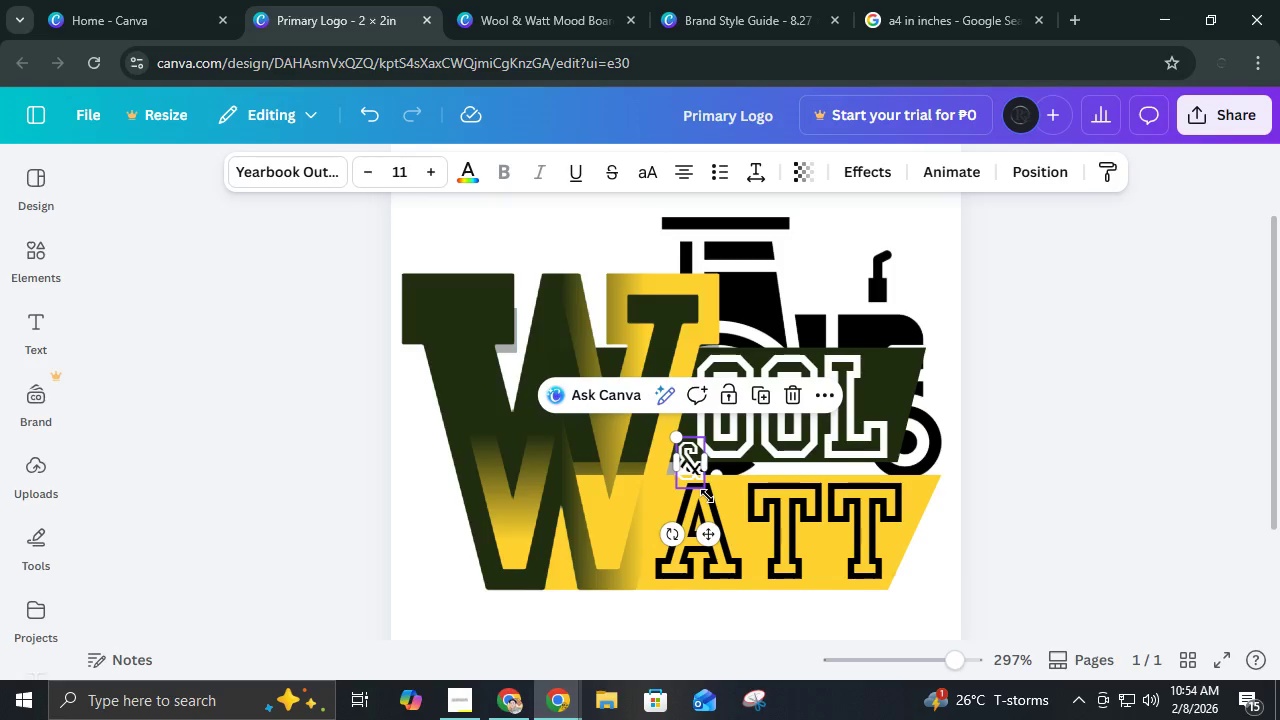 
left_click_drag(start_coordinate=[707, 496], to_coordinate=[857, 611])
 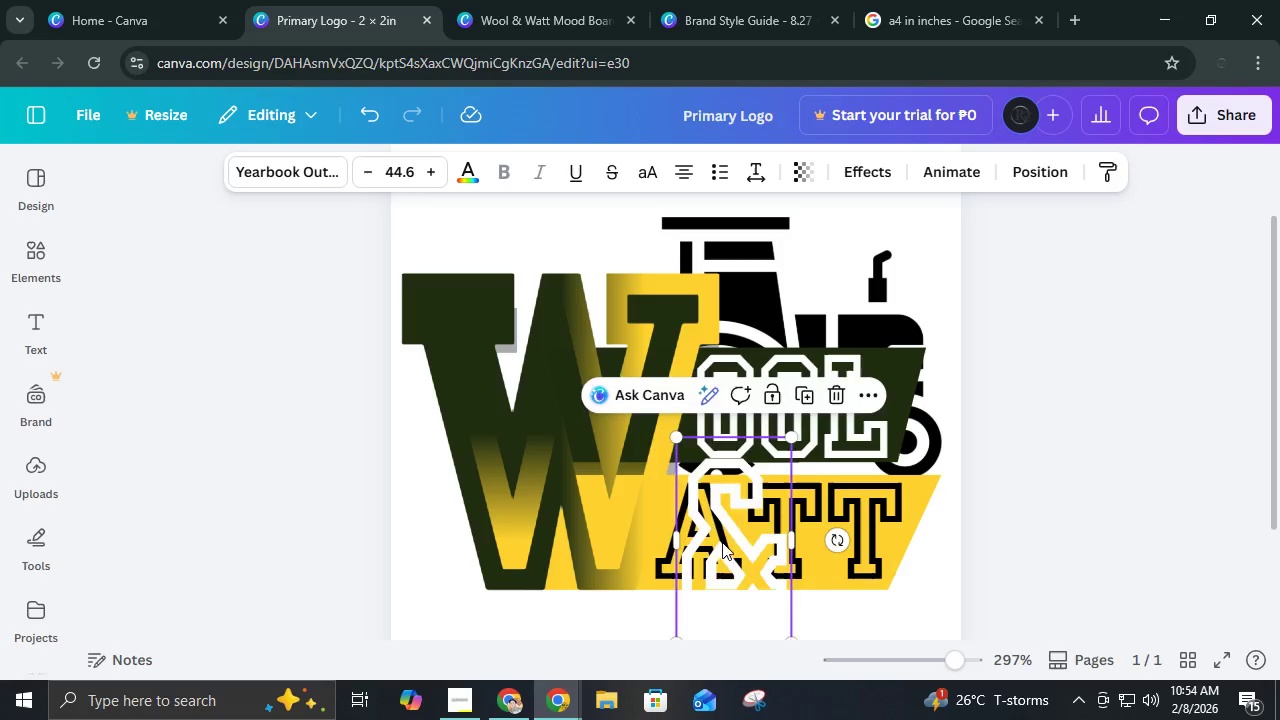 
left_click_drag(start_coordinate=[729, 551], to_coordinate=[647, 490])
 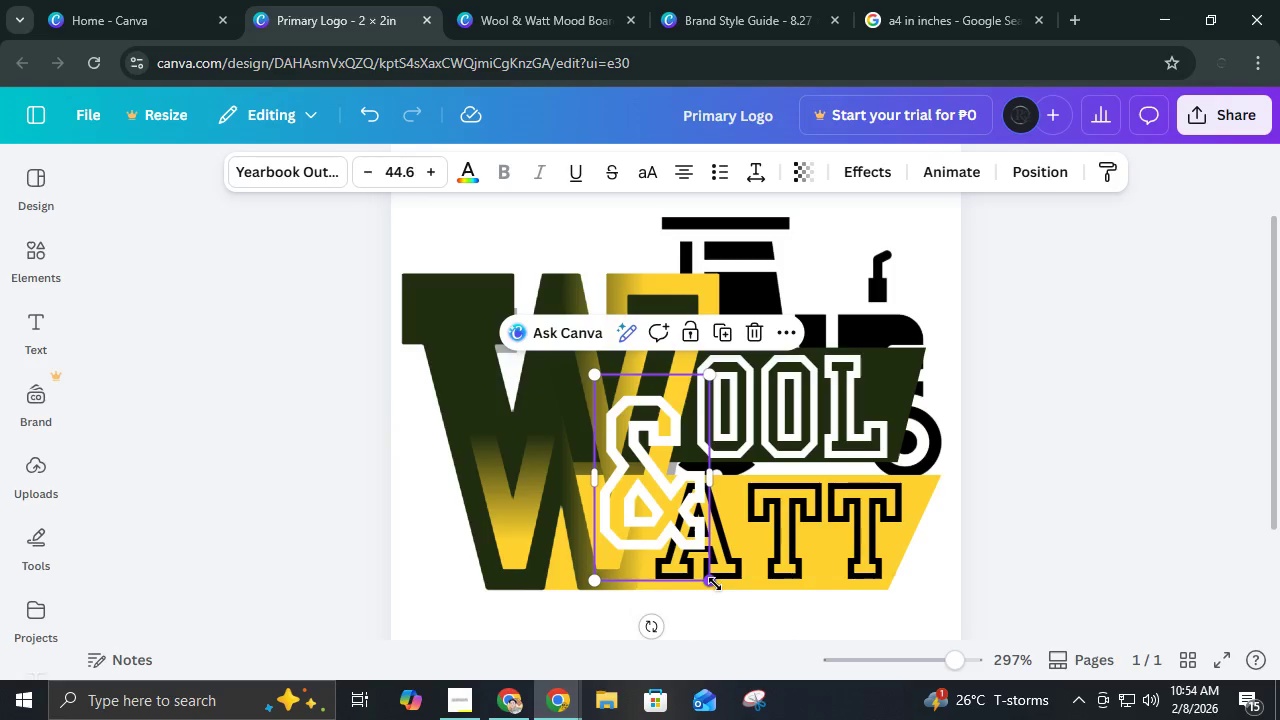 
left_click_drag(start_coordinate=[715, 584], to_coordinate=[662, 534])
 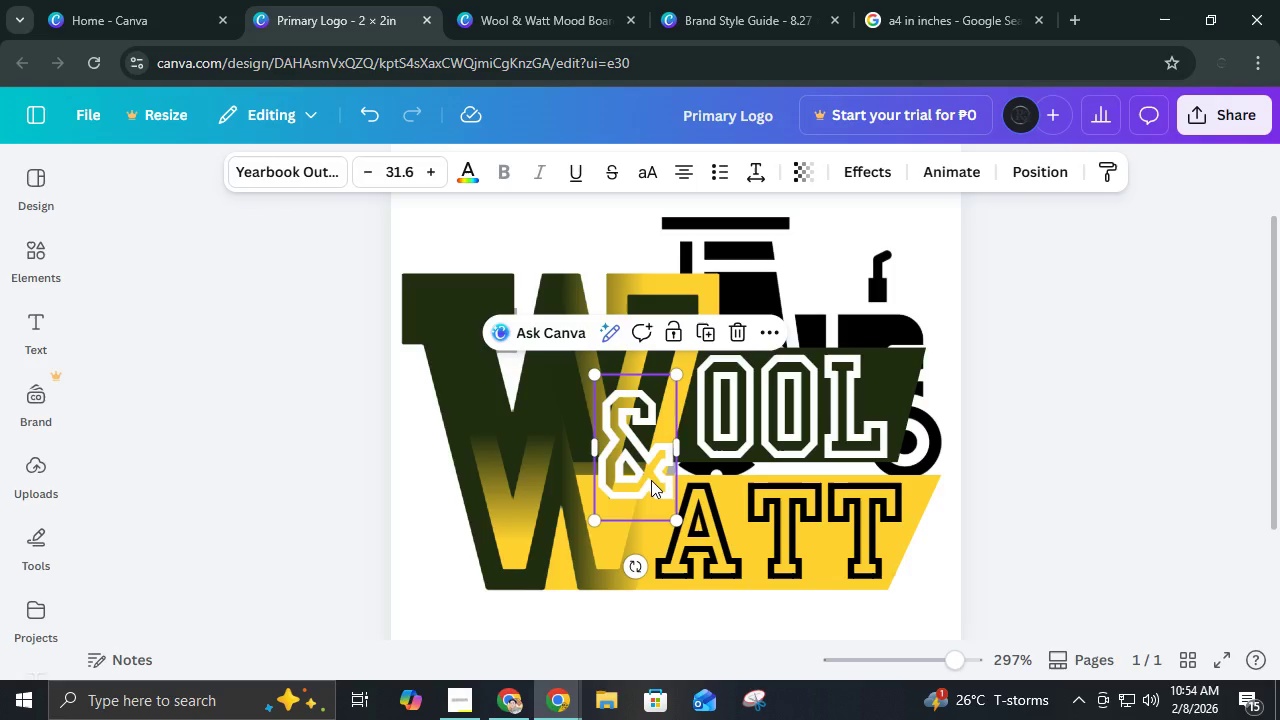 
left_click_drag(start_coordinate=[651, 478], to_coordinate=[655, 494])
 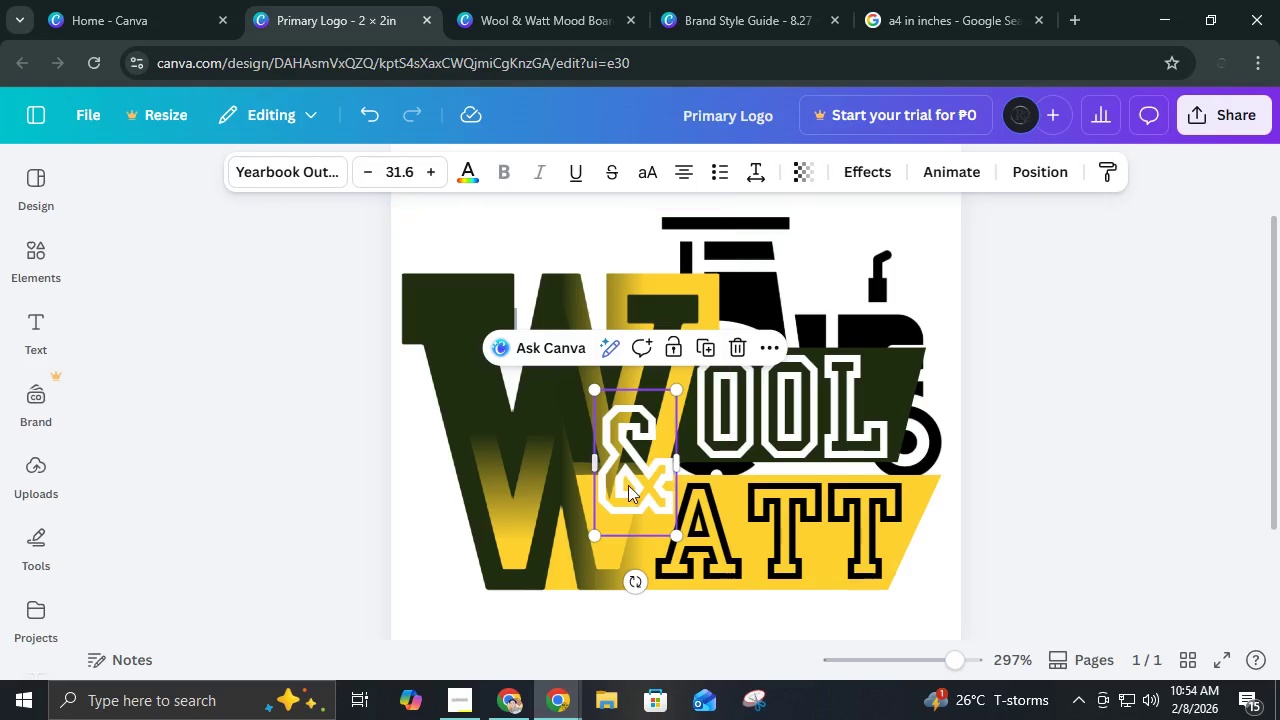 
left_click_drag(start_coordinate=[631, 486], to_coordinate=[911, 493])
 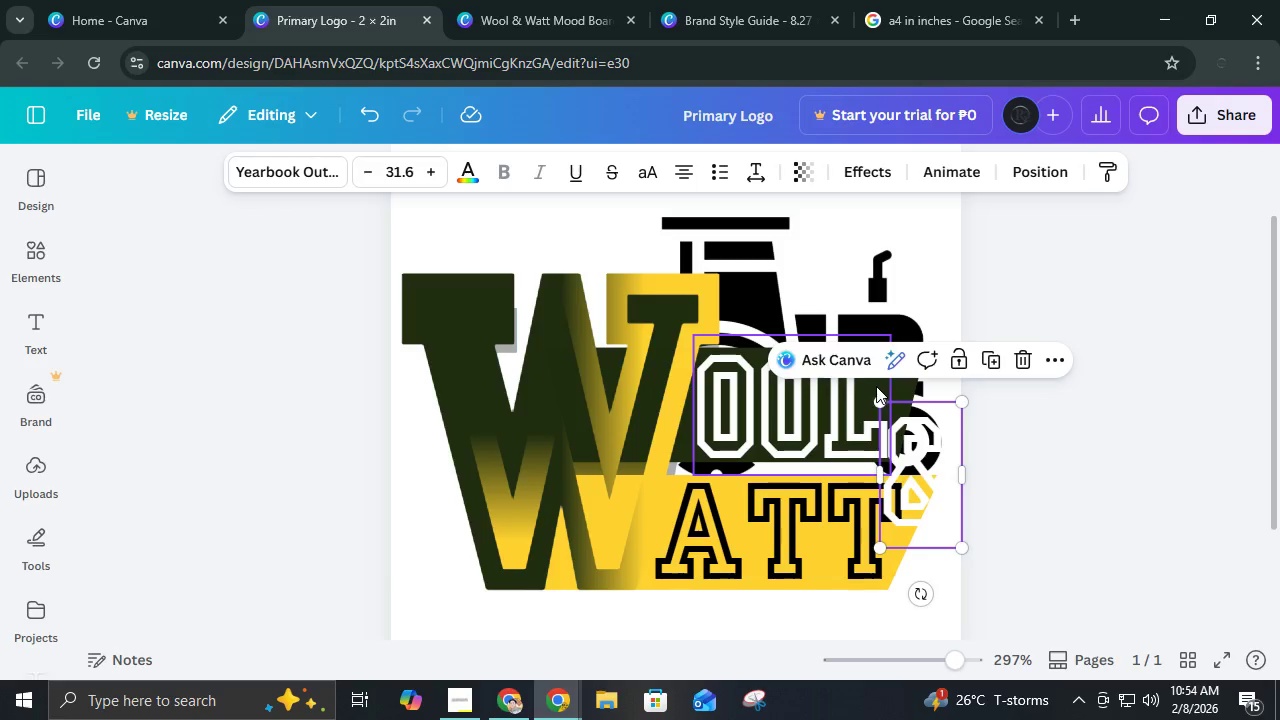 
left_click_drag(start_coordinate=[880, 400], to_coordinate=[938, 464])
 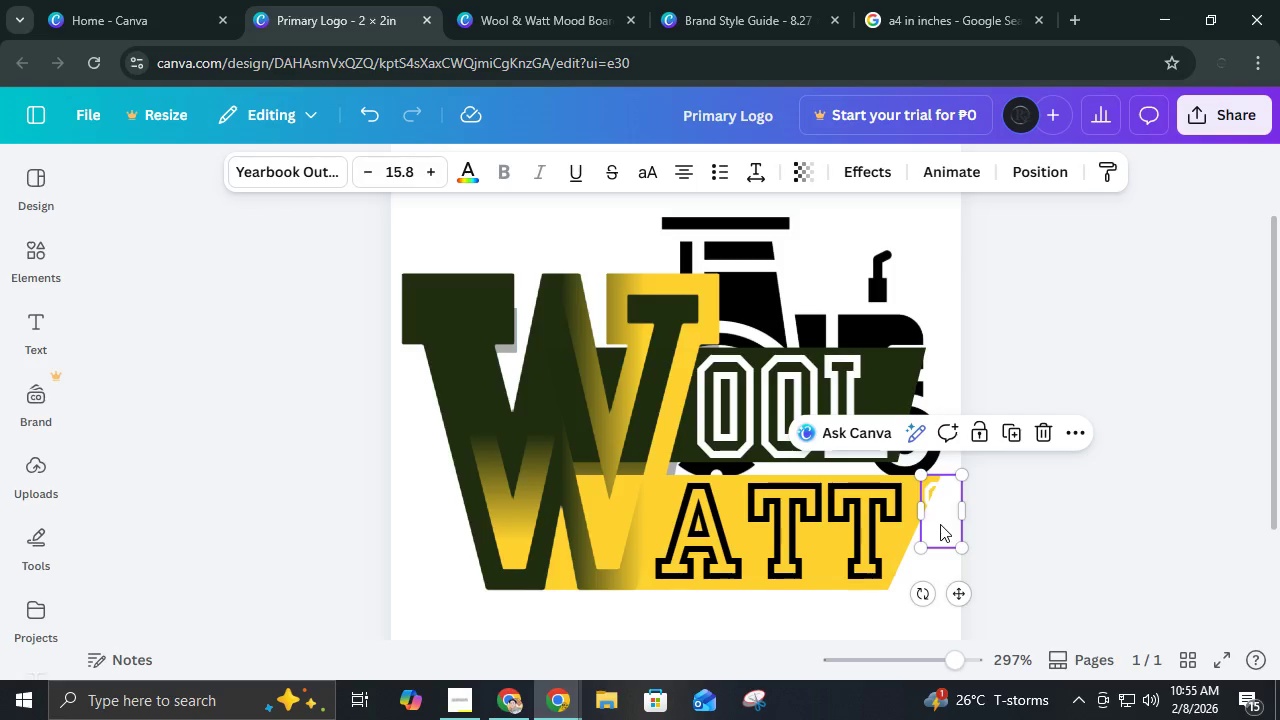 
left_click_drag(start_coordinate=[940, 524], to_coordinate=[929, 481])
 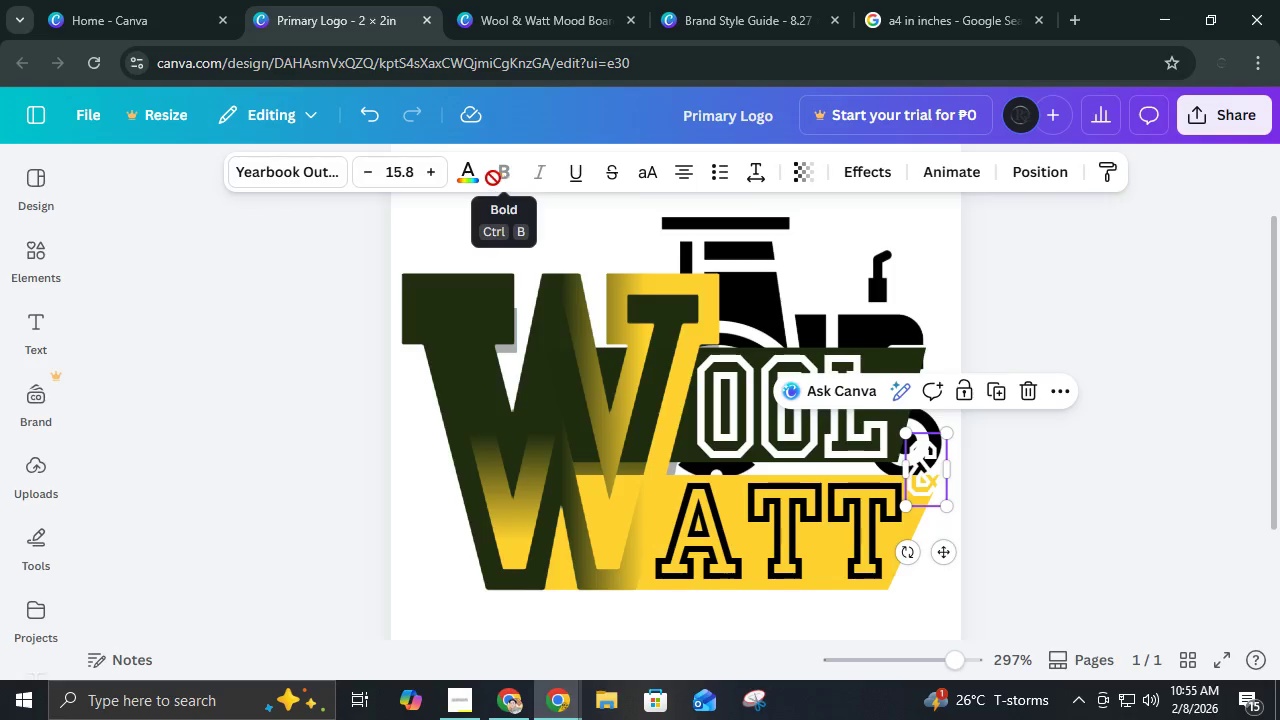 
left_click([475, 177])
 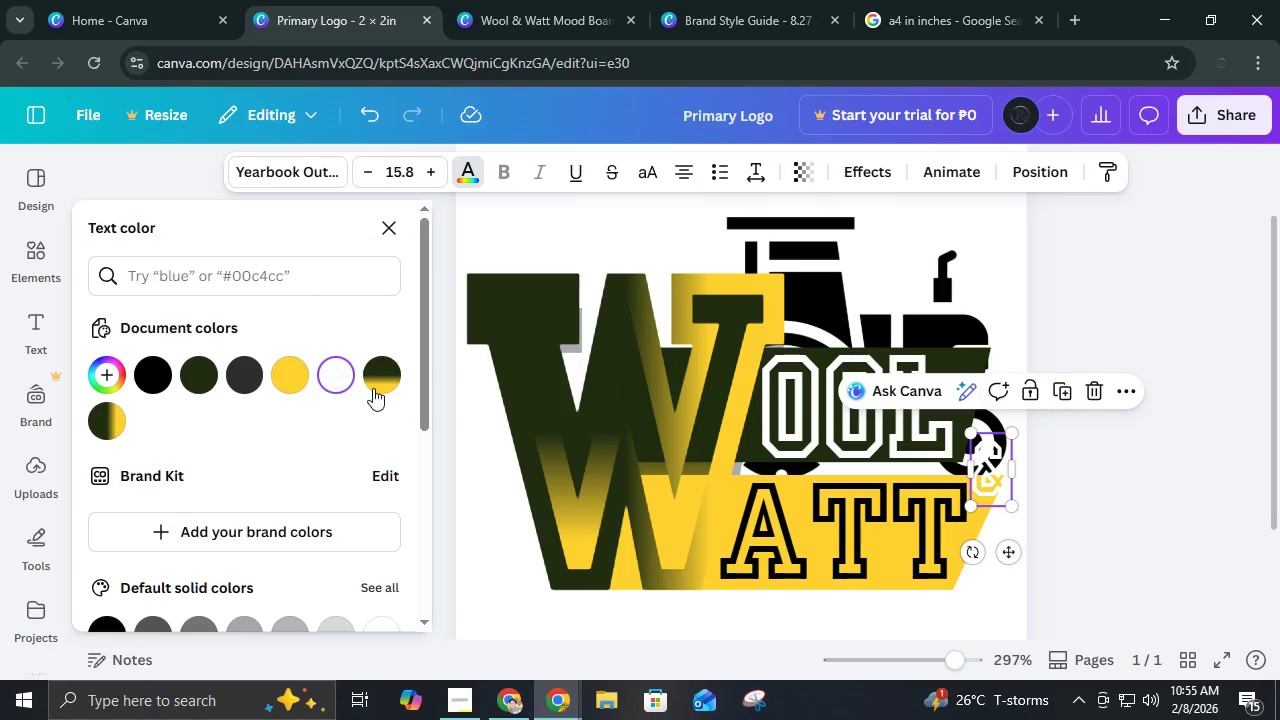 
left_click([374, 387])
 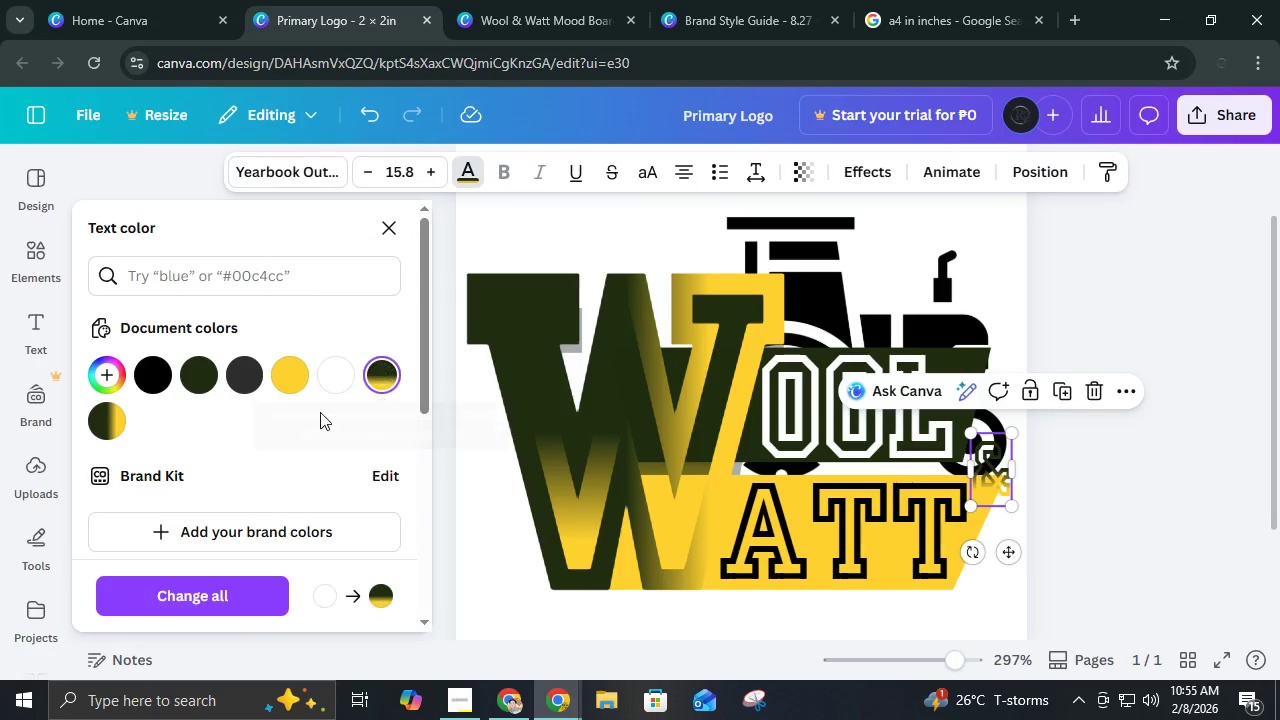 
left_click([97, 423])
 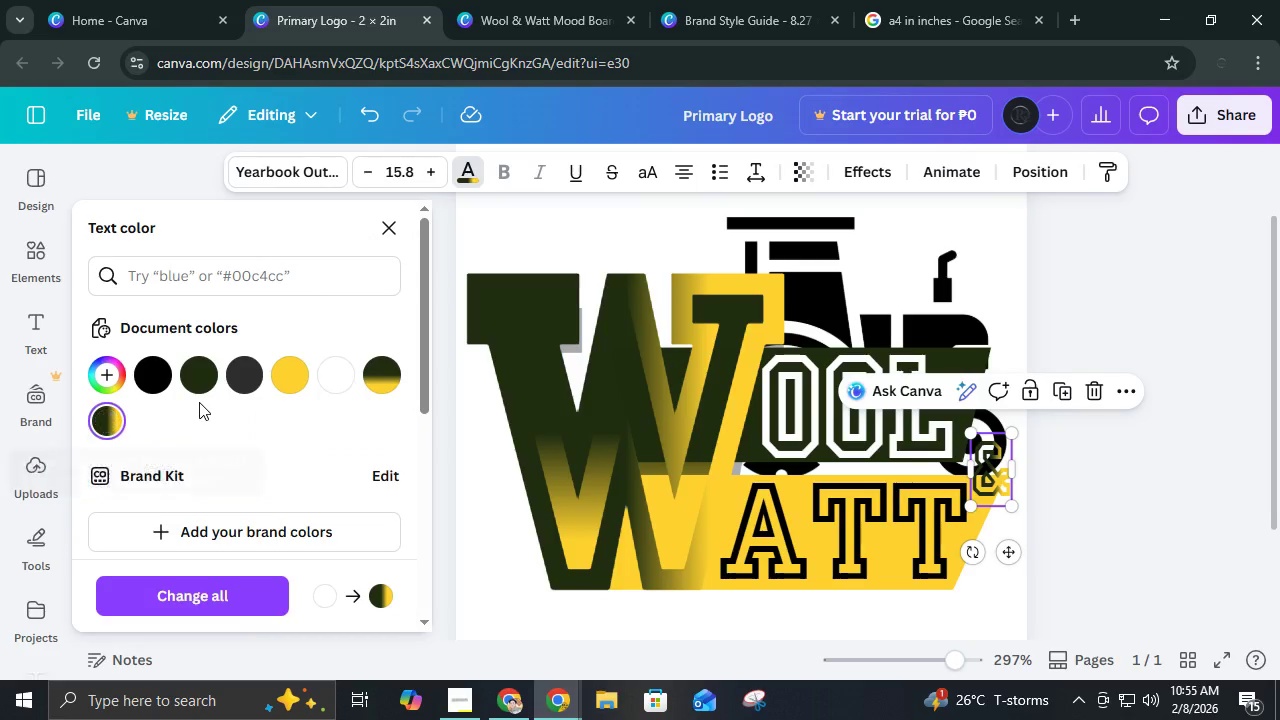 
left_click([157, 382])
 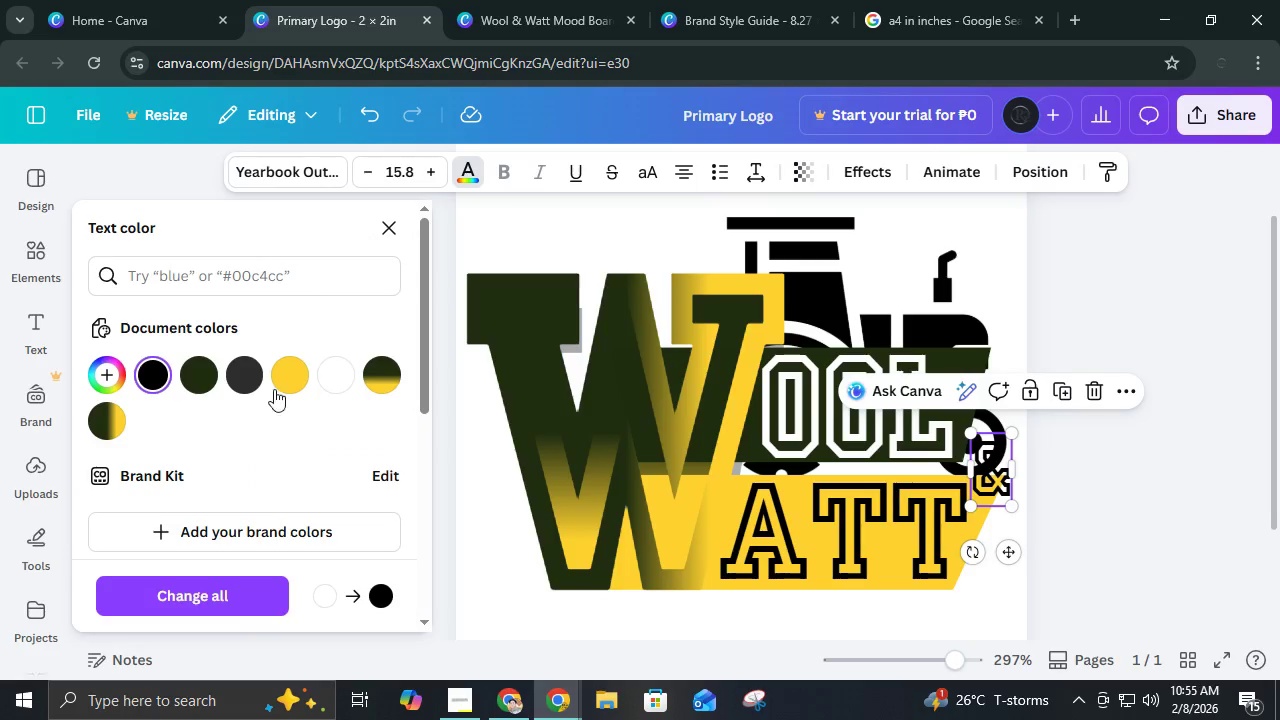 
left_click([245, 375])
 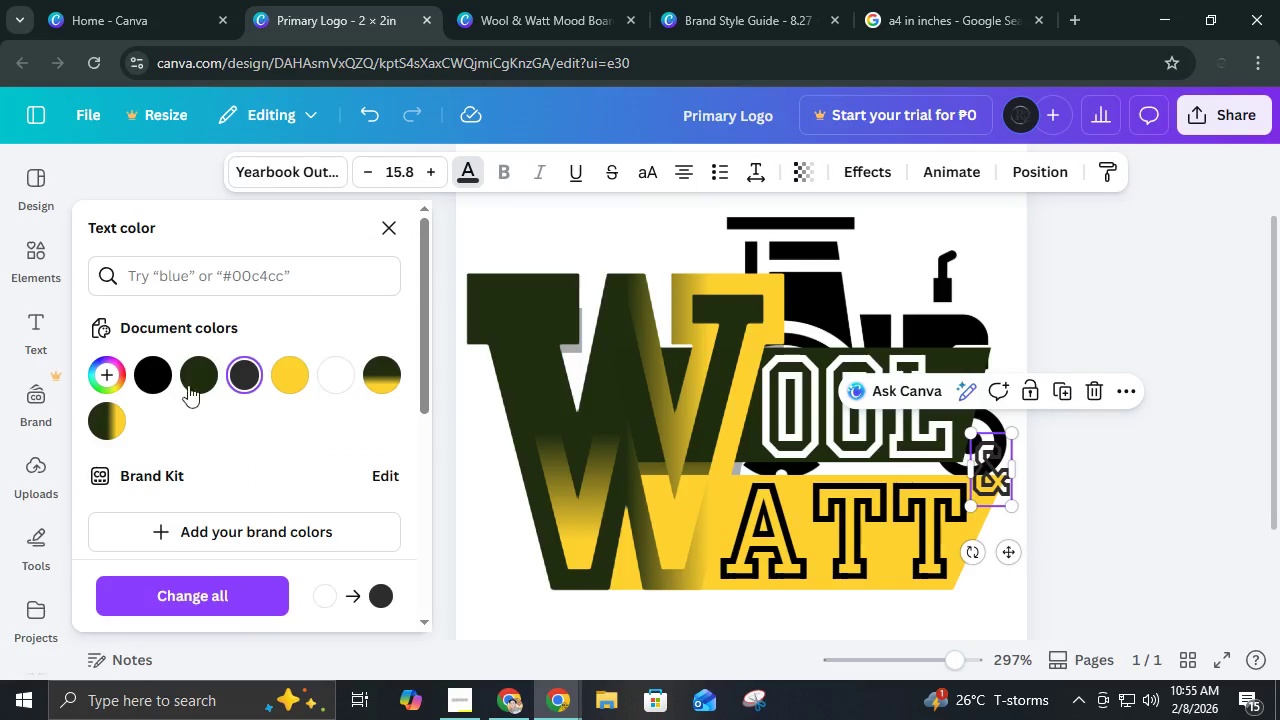 
left_click([145, 381])
 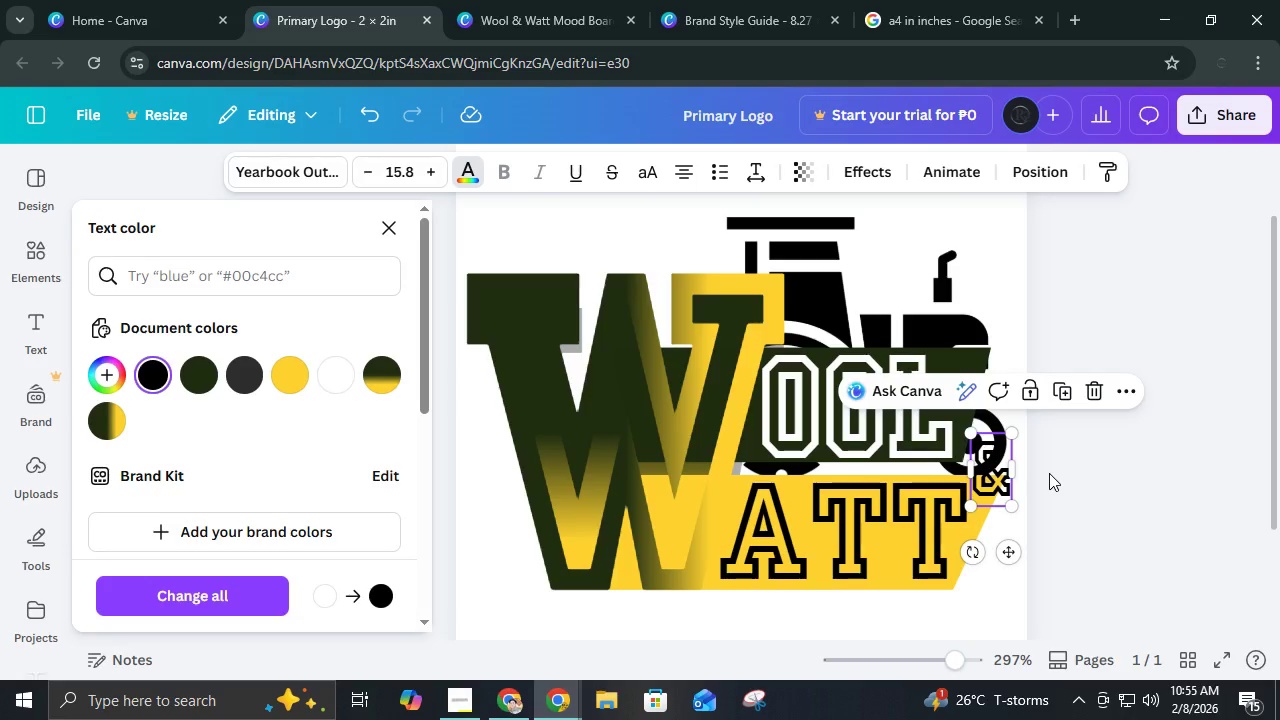 
left_click([826, 284])
 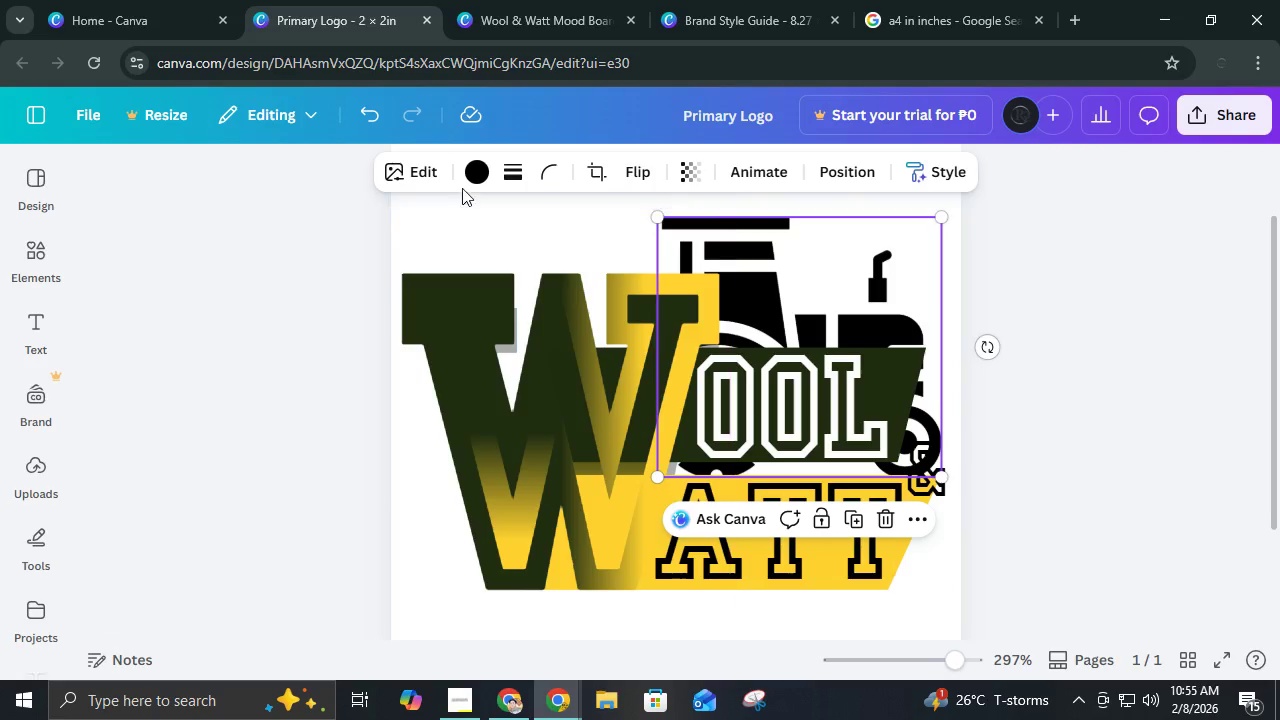 
left_click([462, 185])
 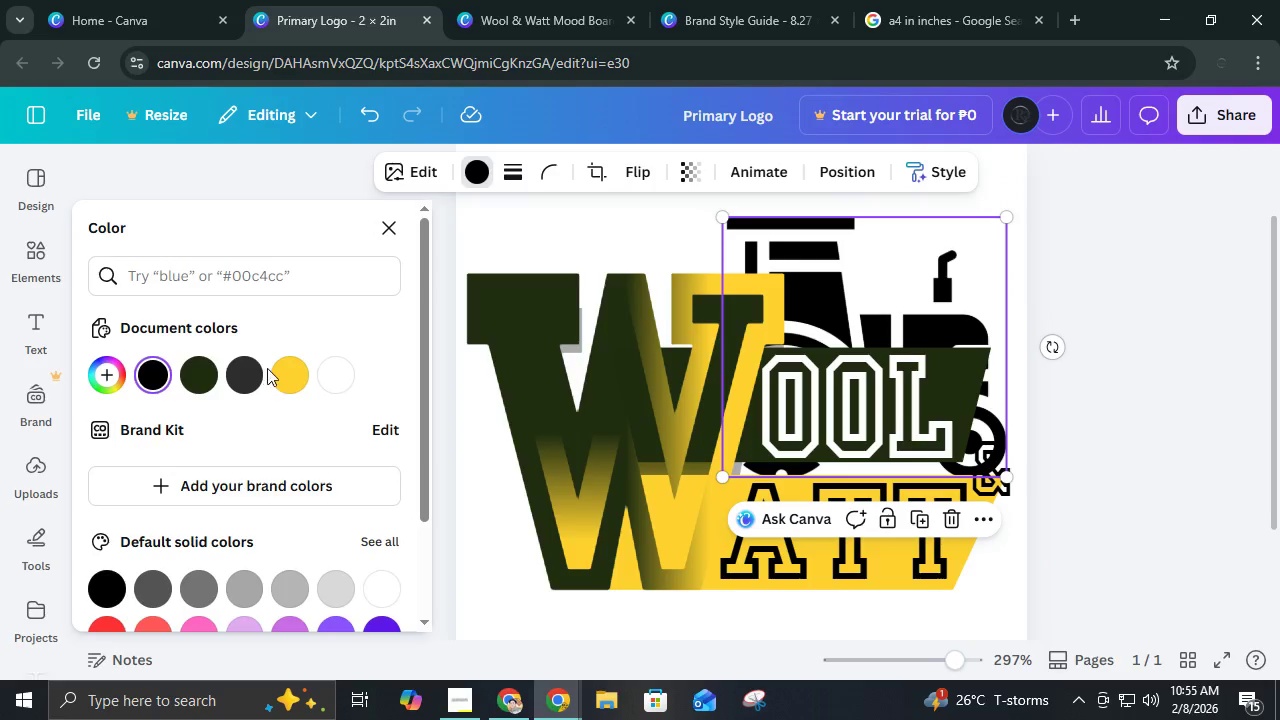 
double_click([258, 371])
 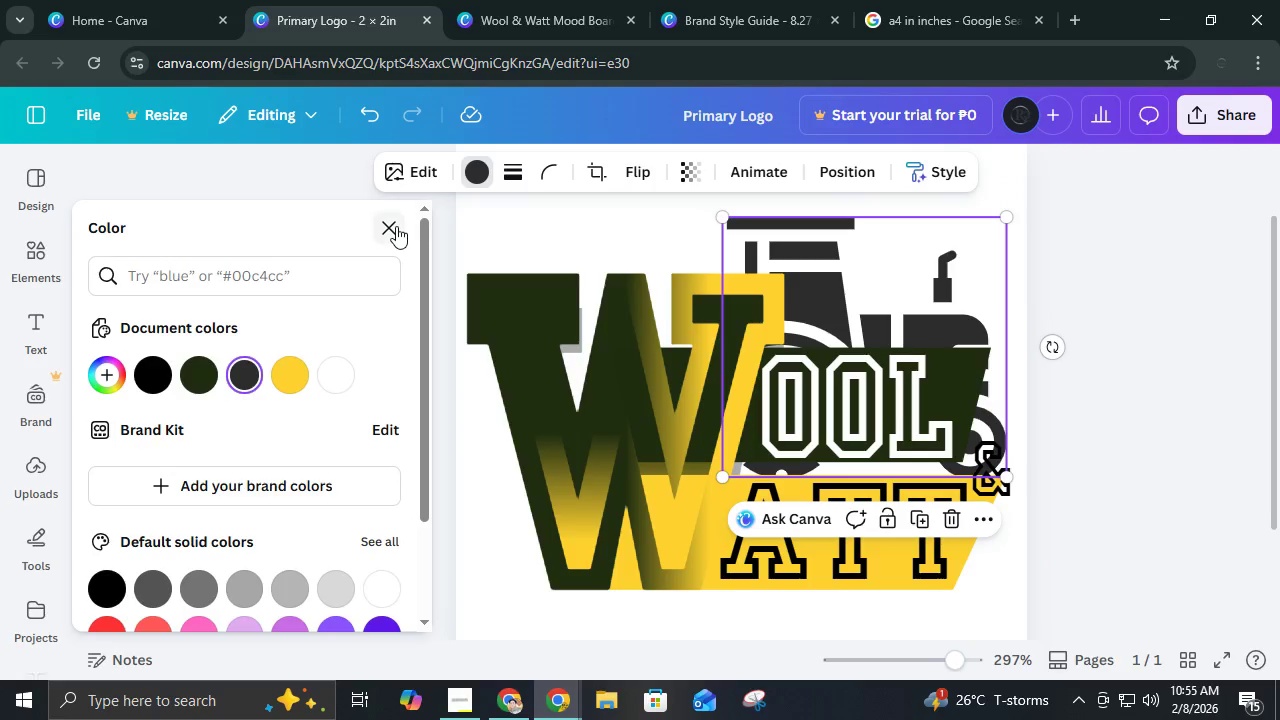 
left_click([396, 226])
 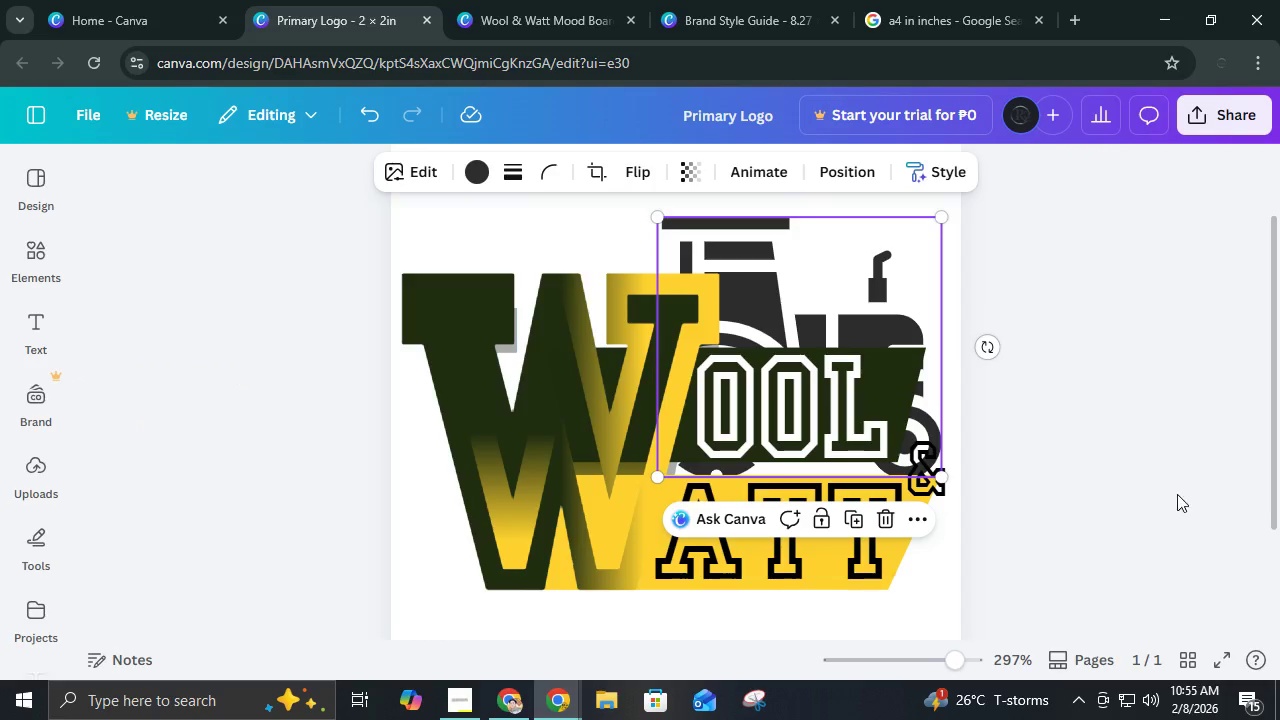 
left_click([1217, 498])
 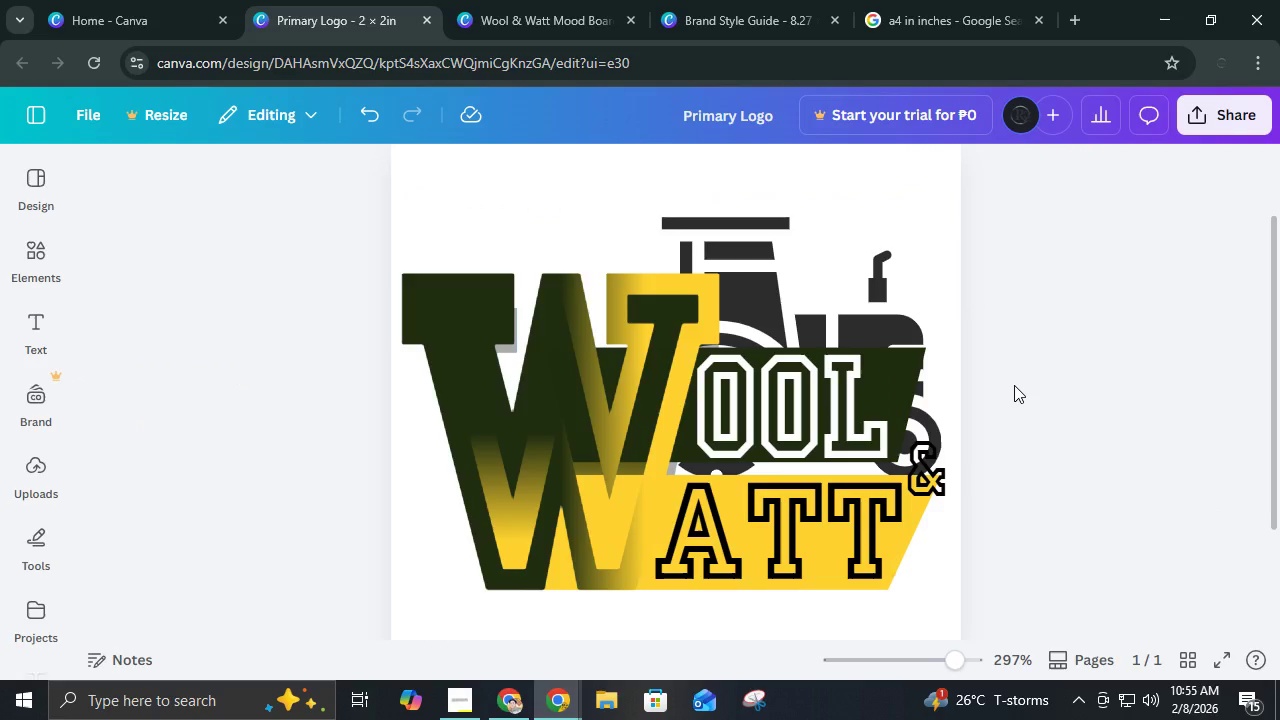 
left_click([1014, 385])
 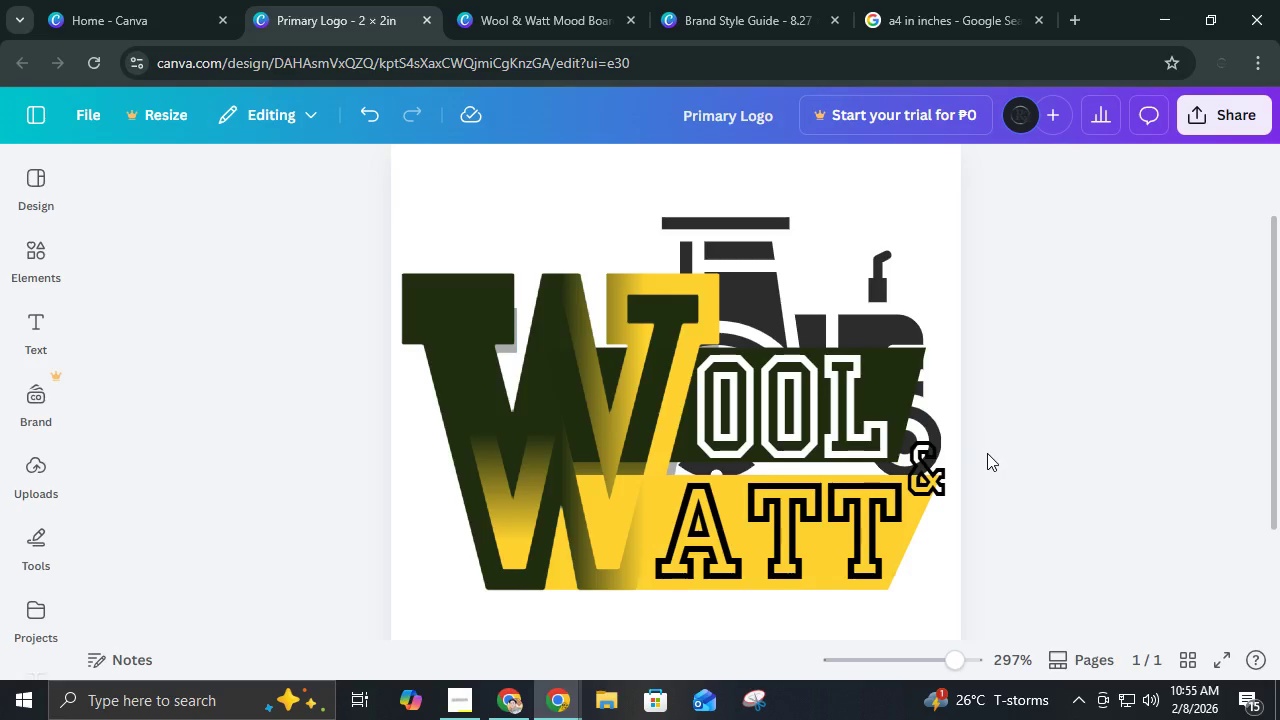 
scroll: coordinate [987, 455], scroll_direction: down, amount: 2.0
 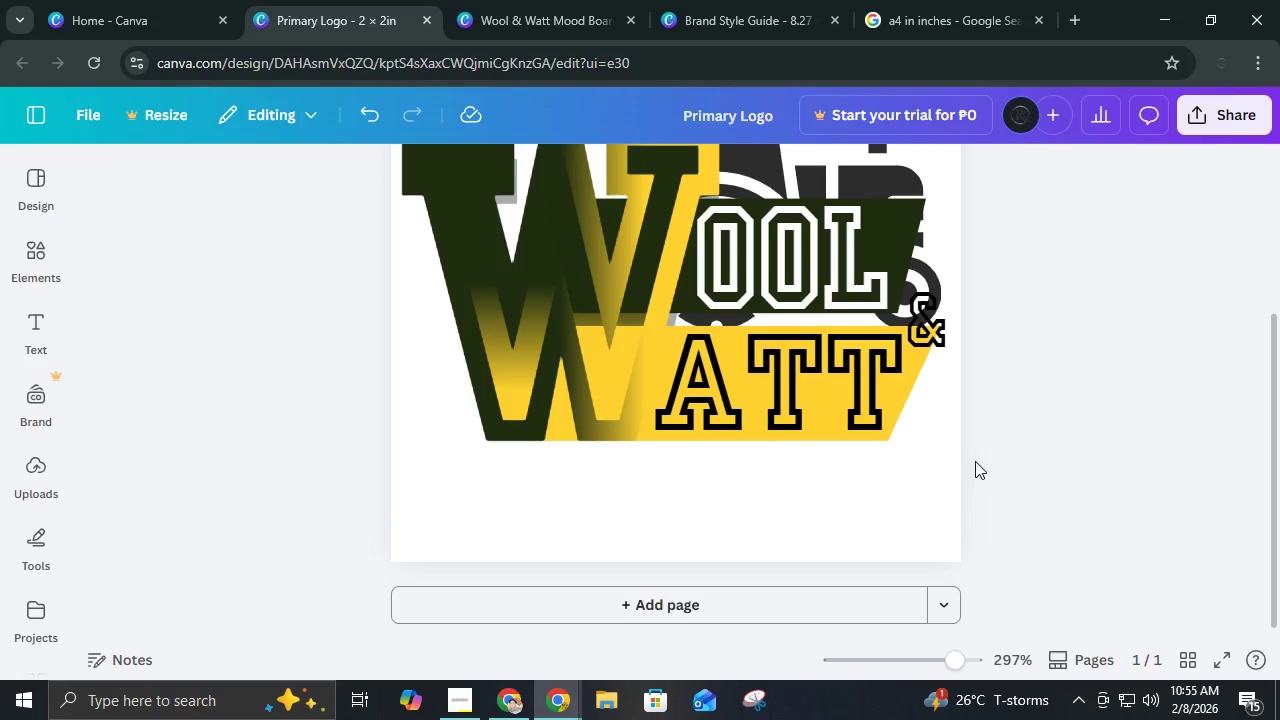 
scroll: coordinate [992, 483], scroll_direction: up, amount: 3.0
 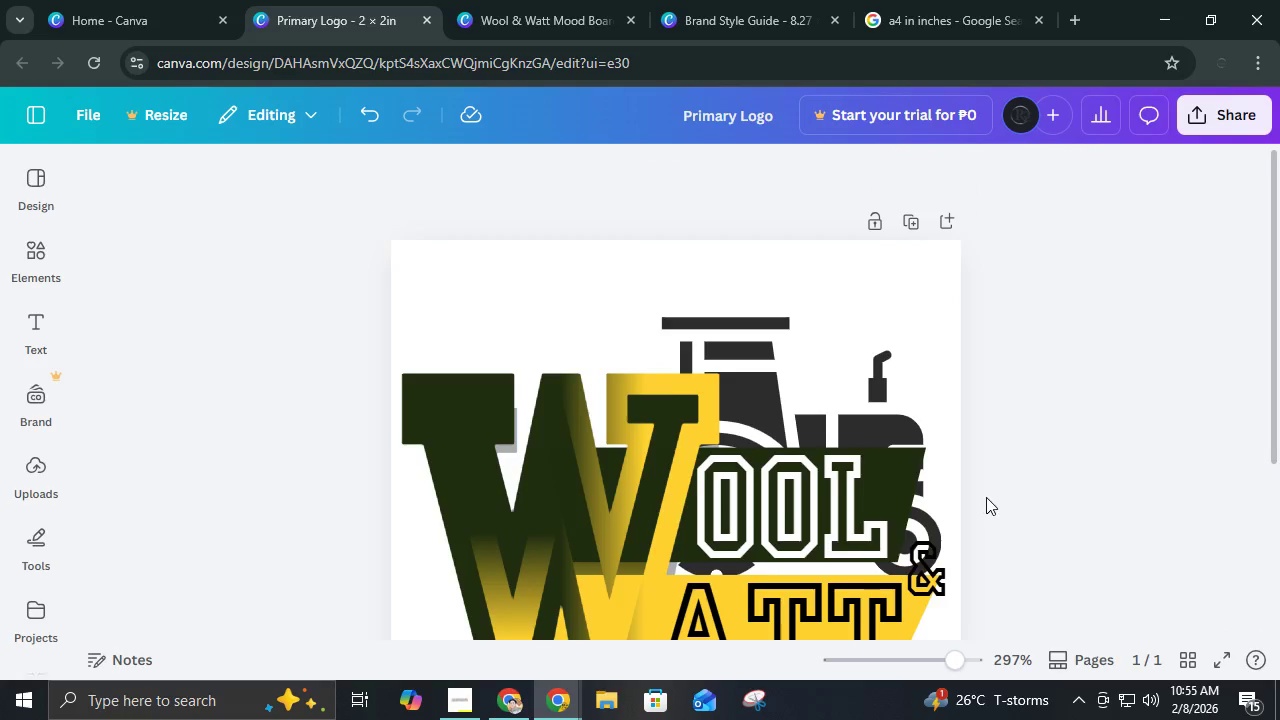 
scroll: coordinate [986, 497], scroll_direction: down, amount: 3.0
 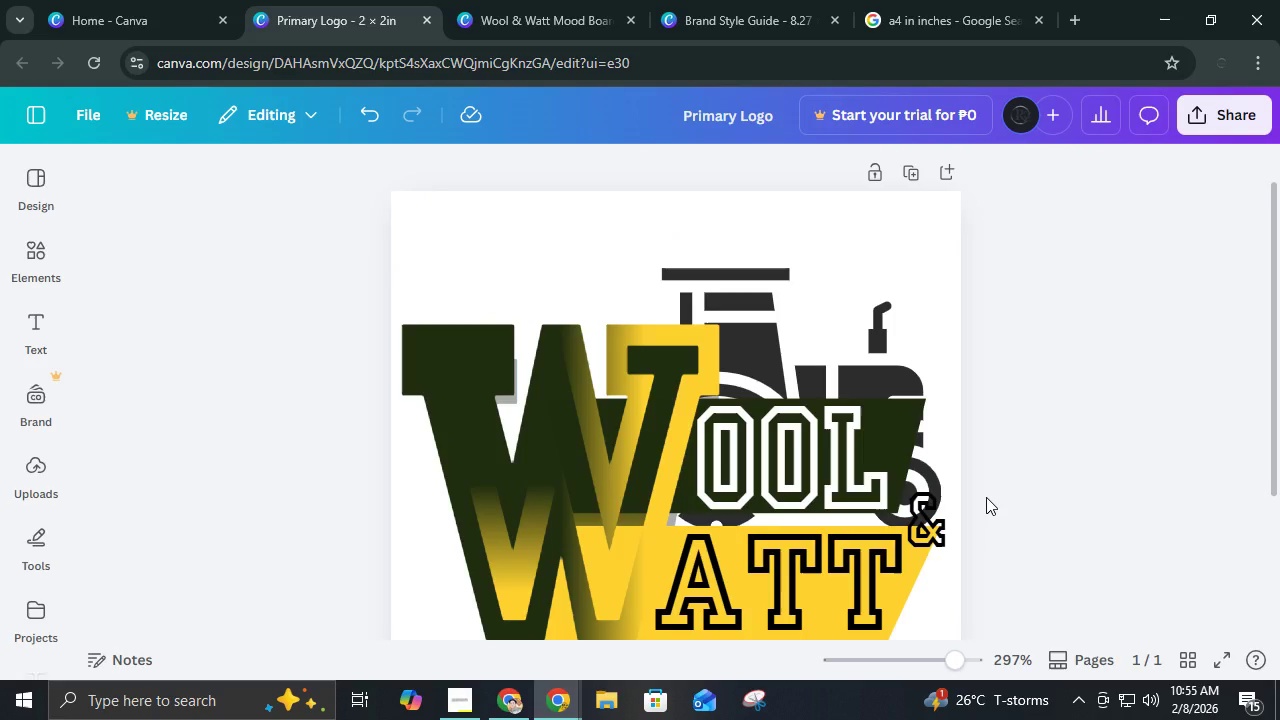 
scroll: coordinate [986, 497], scroll_direction: up, amount: 1.0
 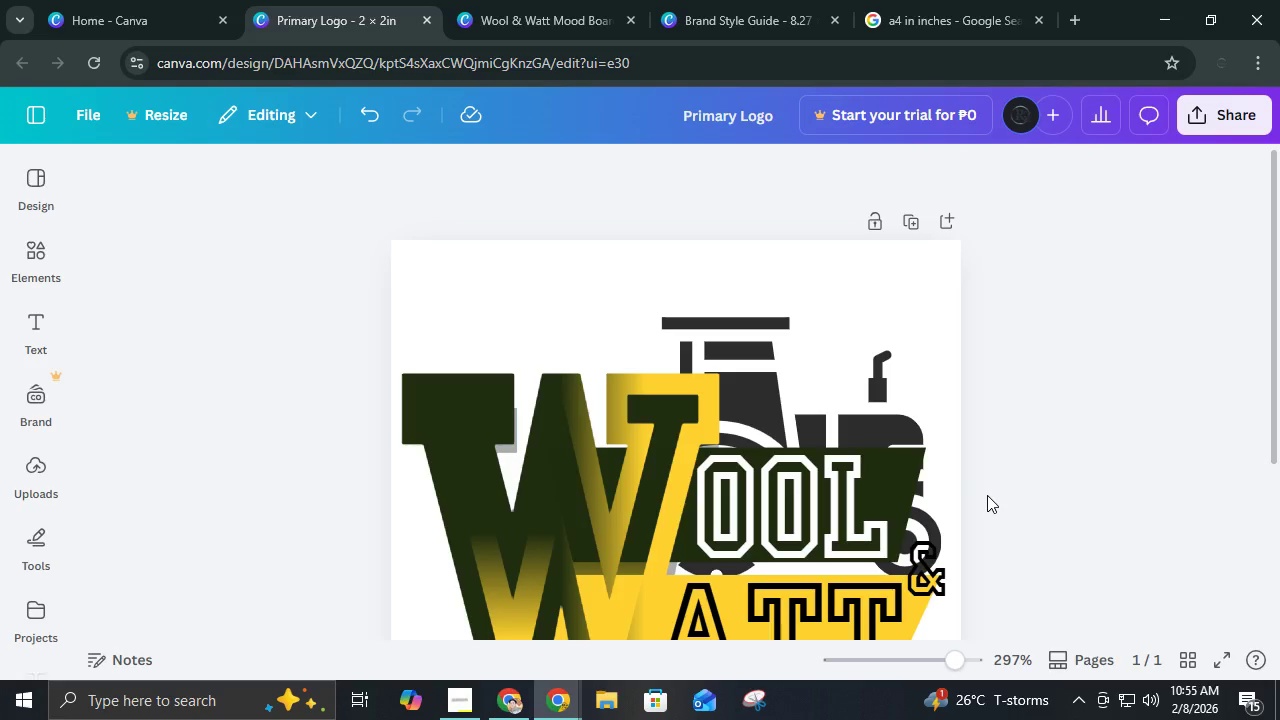 
scroll: coordinate [768, 499], scroll_direction: down, amount: 2.0
 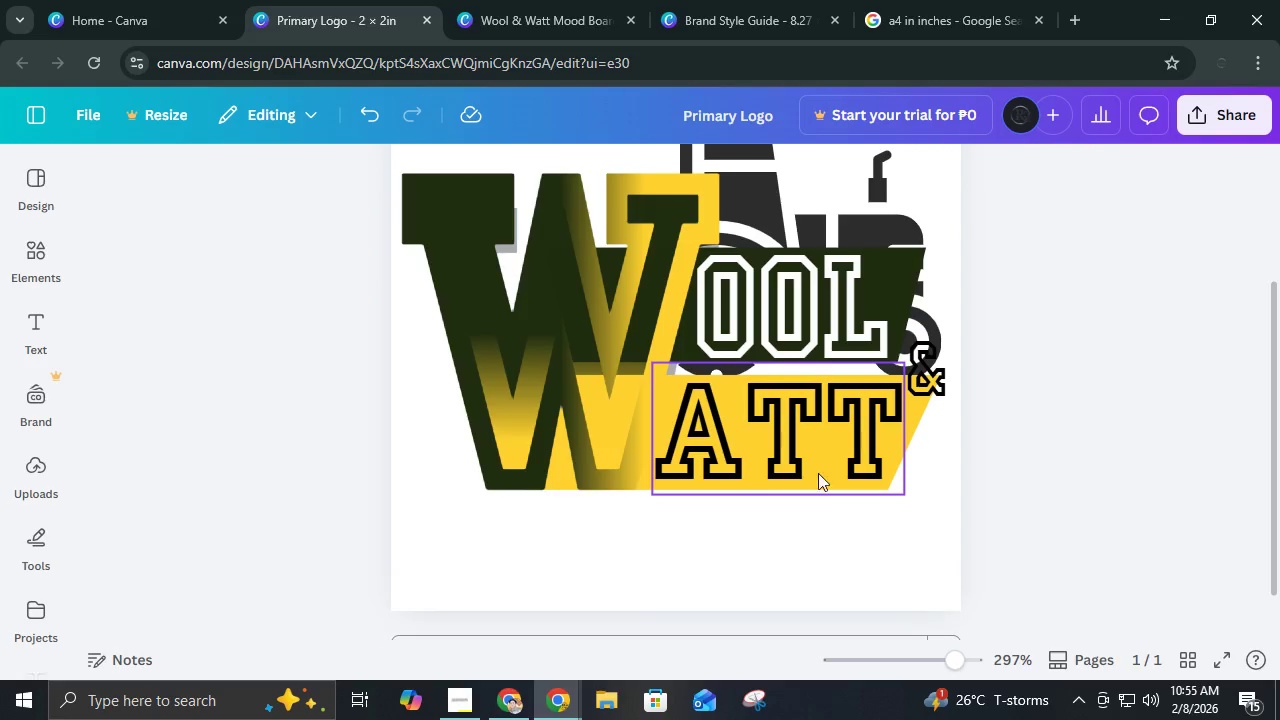 
wait(5.84)
 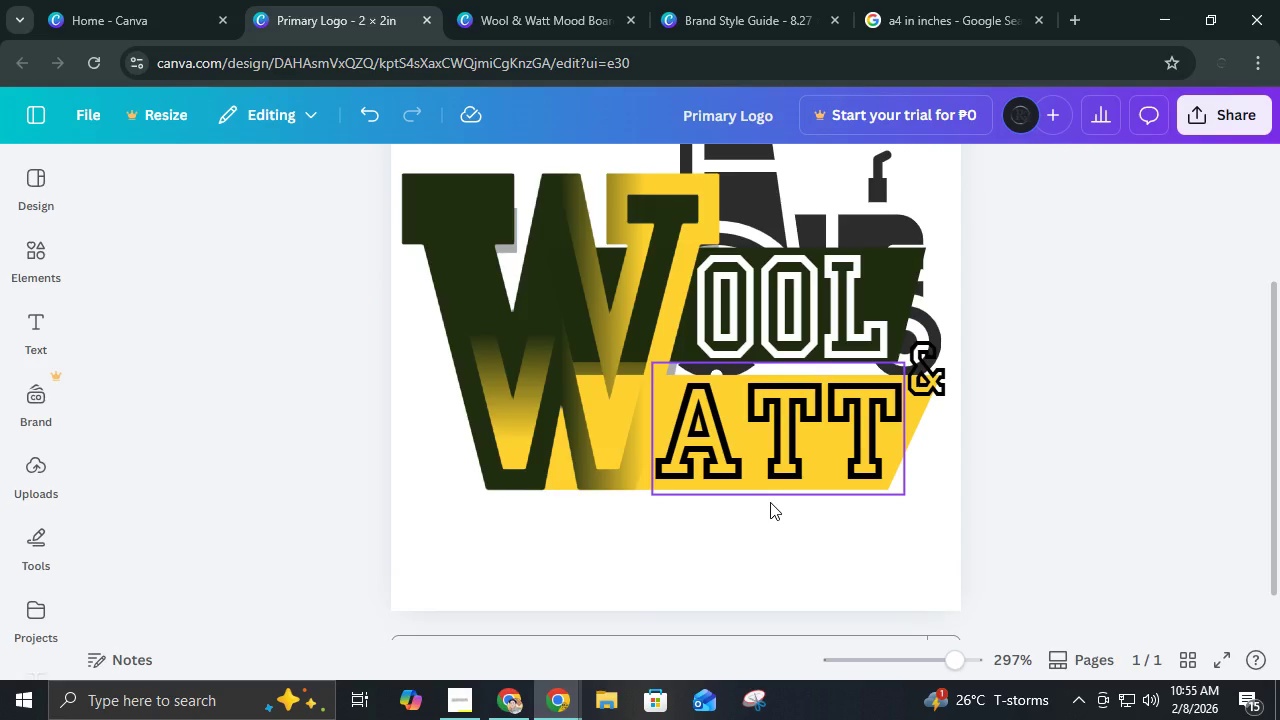 
scroll: coordinate [975, 434], scroll_direction: up, amount: 1.0
 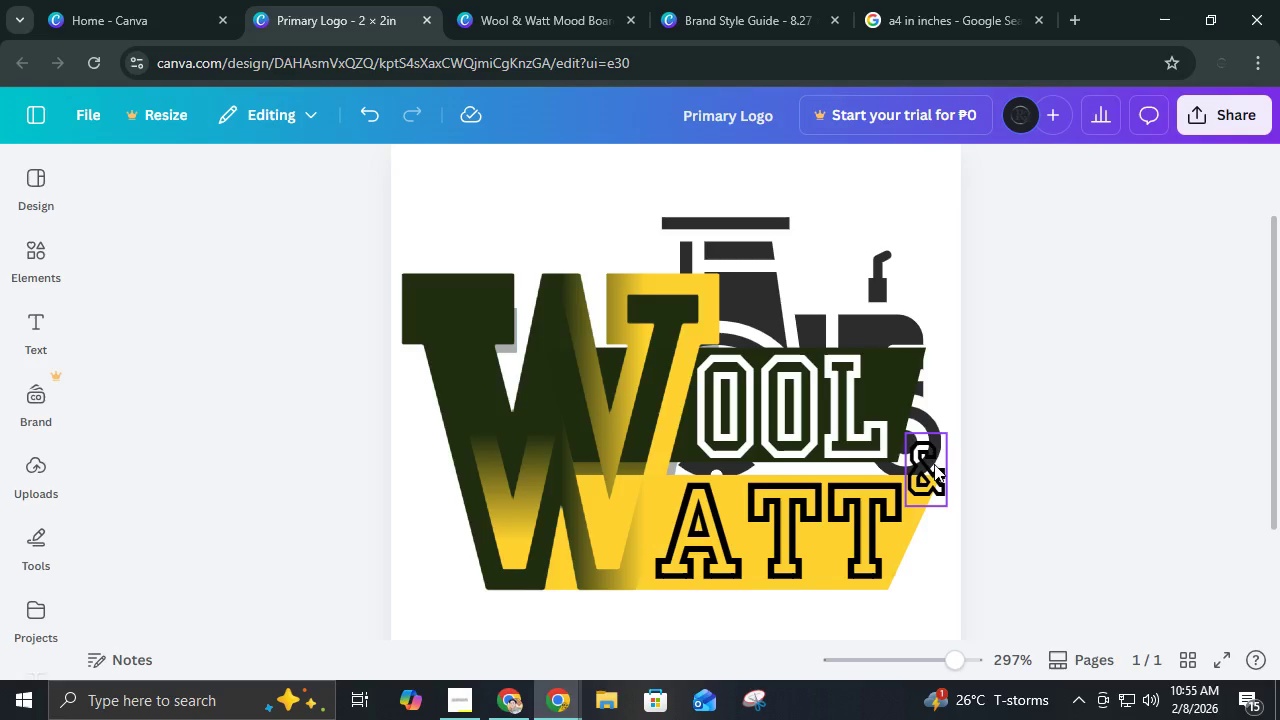 
left_click_drag(start_coordinate=[931, 466], to_coordinate=[894, 376])
 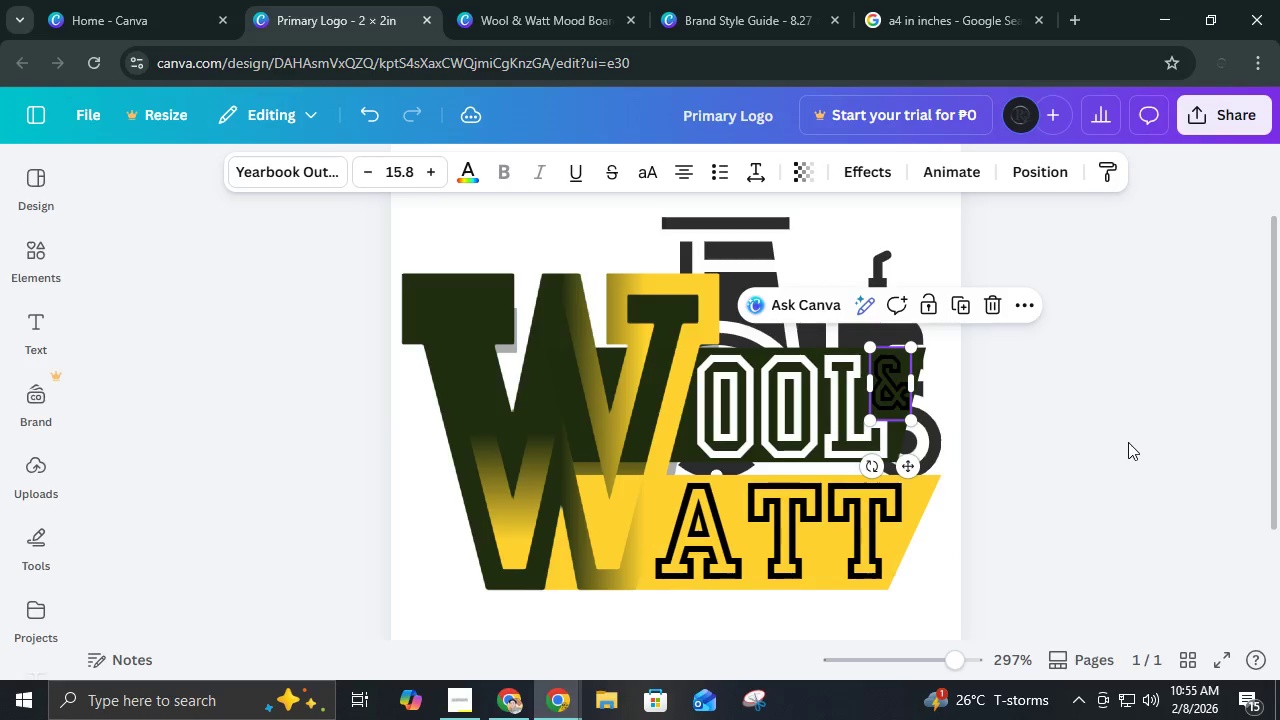 
left_click([1128, 442])
 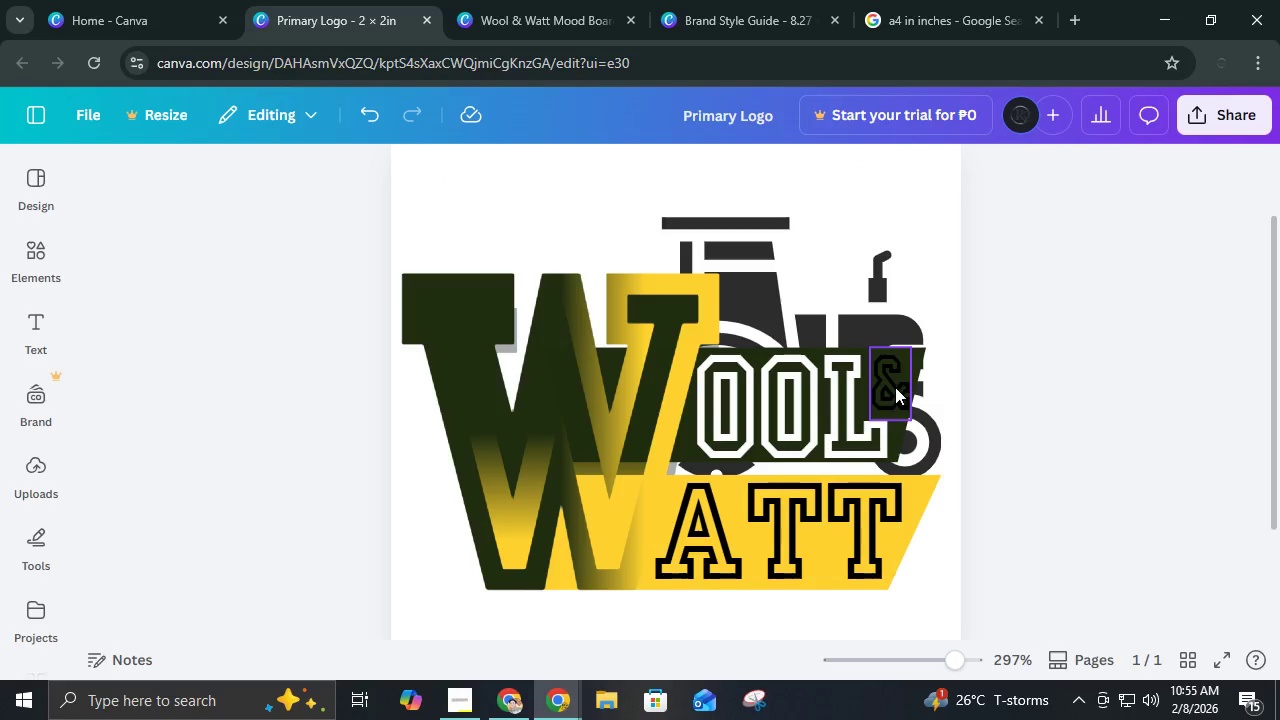 
left_click([896, 387])
 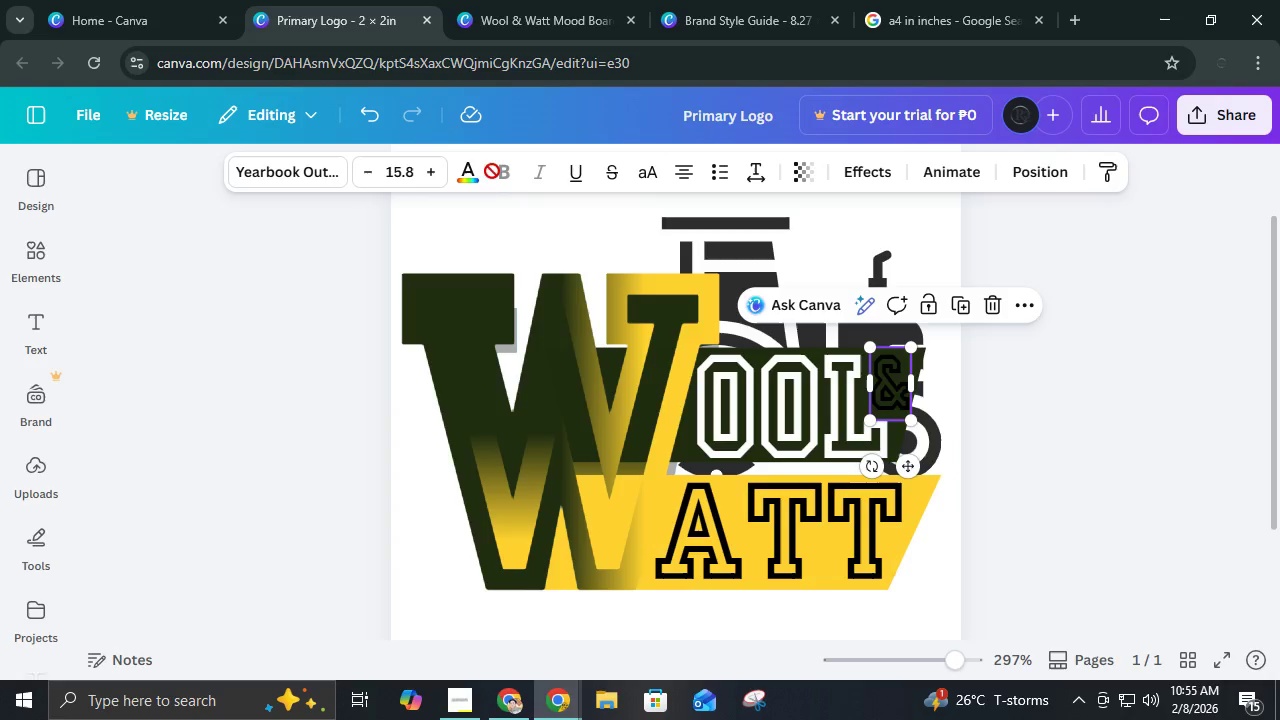 
left_click([476, 175])
 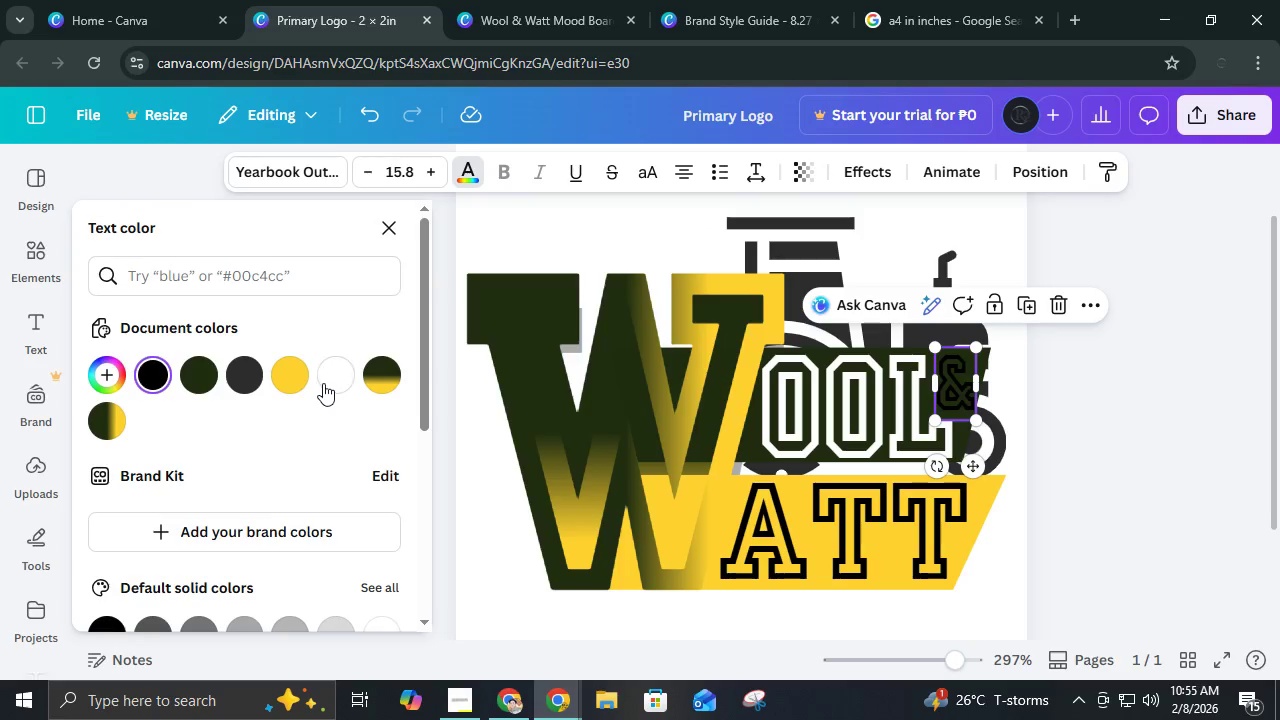 
left_click([323, 383])
 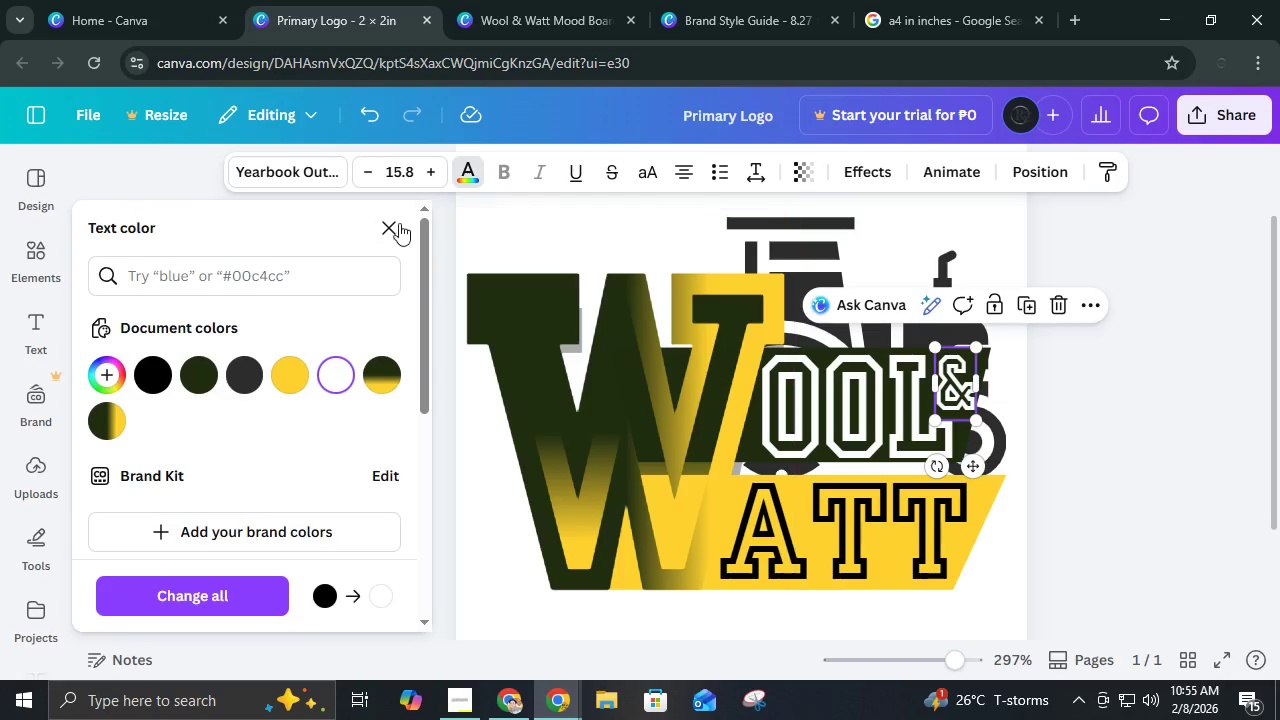 
left_click([392, 226])
 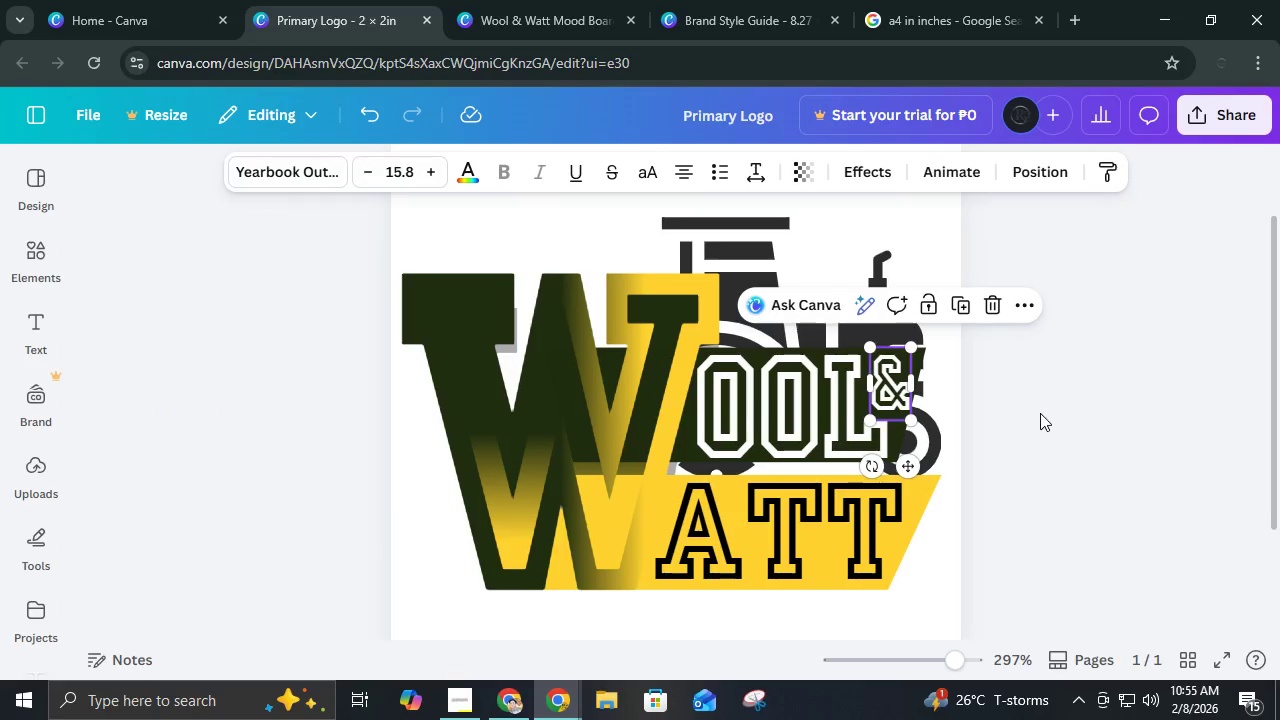 
left_click([1040, 413])
 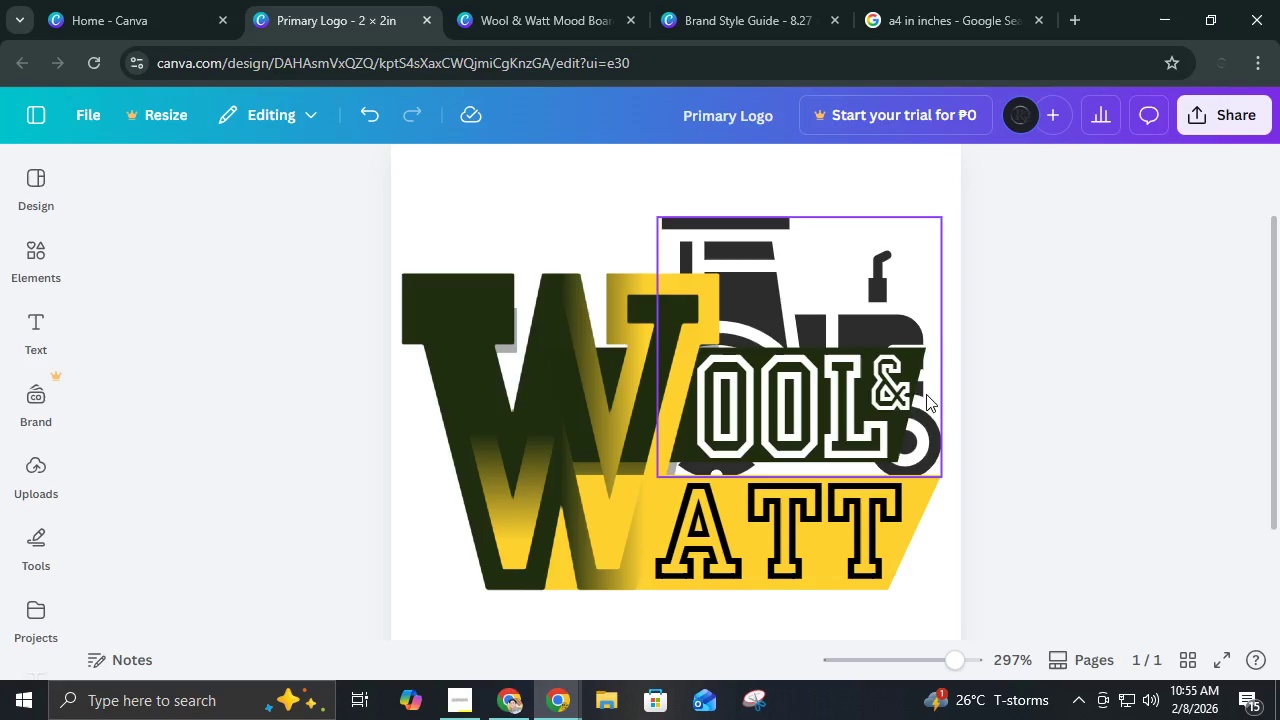 
left_click([895, 386])
 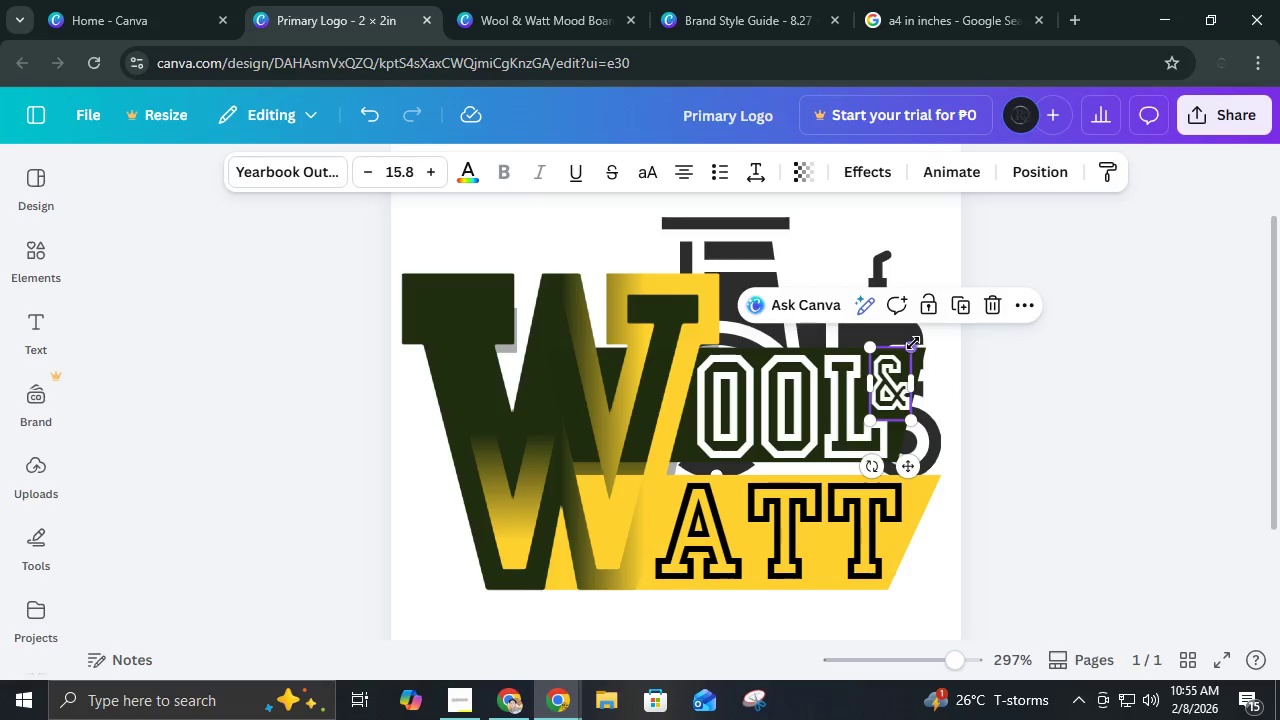 
left_click_drag(start_coordinate=[913, 343], to_coordinate=[901, 357])
 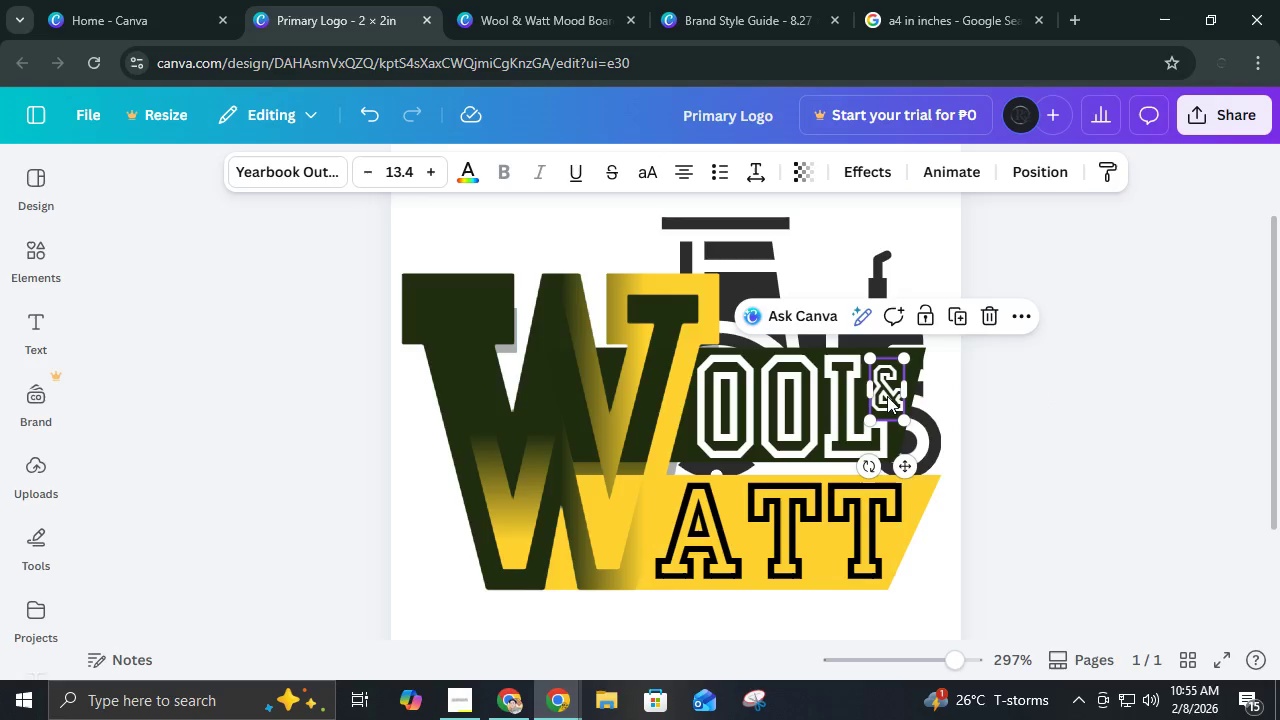 
left_click_drag(start_coordinate=[887, 396], to_coordinate=[894, 388])
 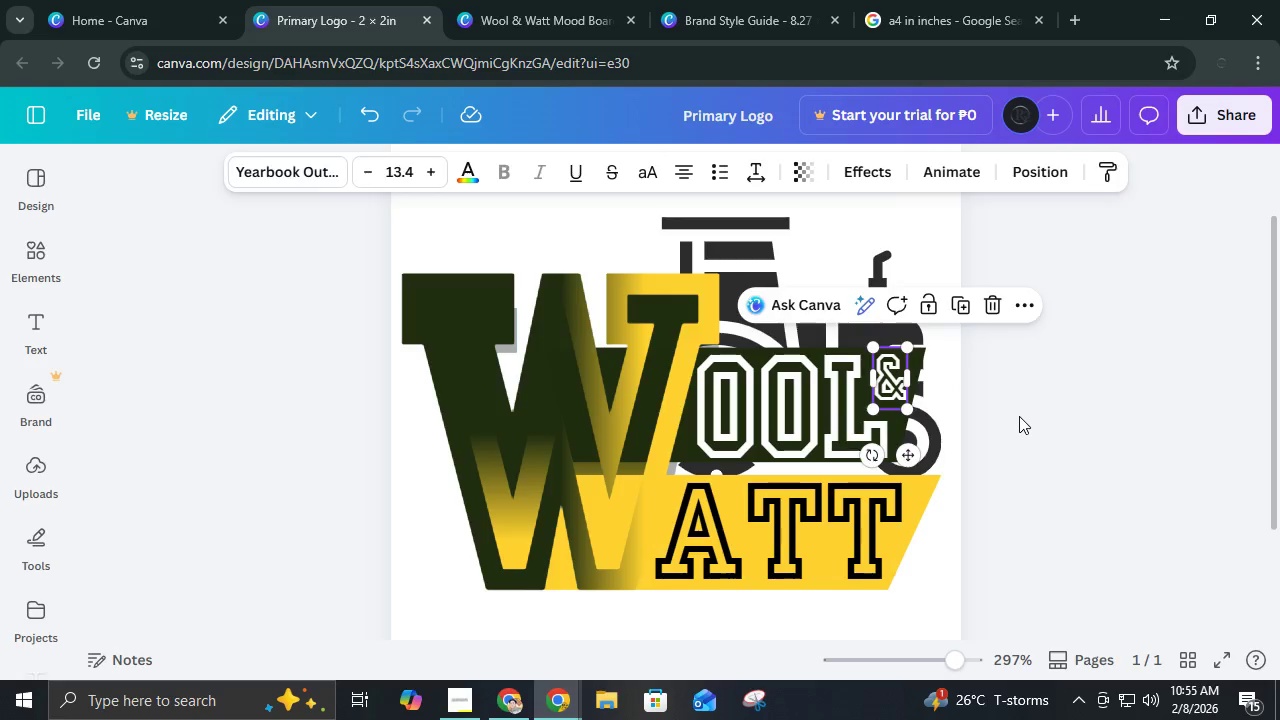 
left_click([1019, 416])
 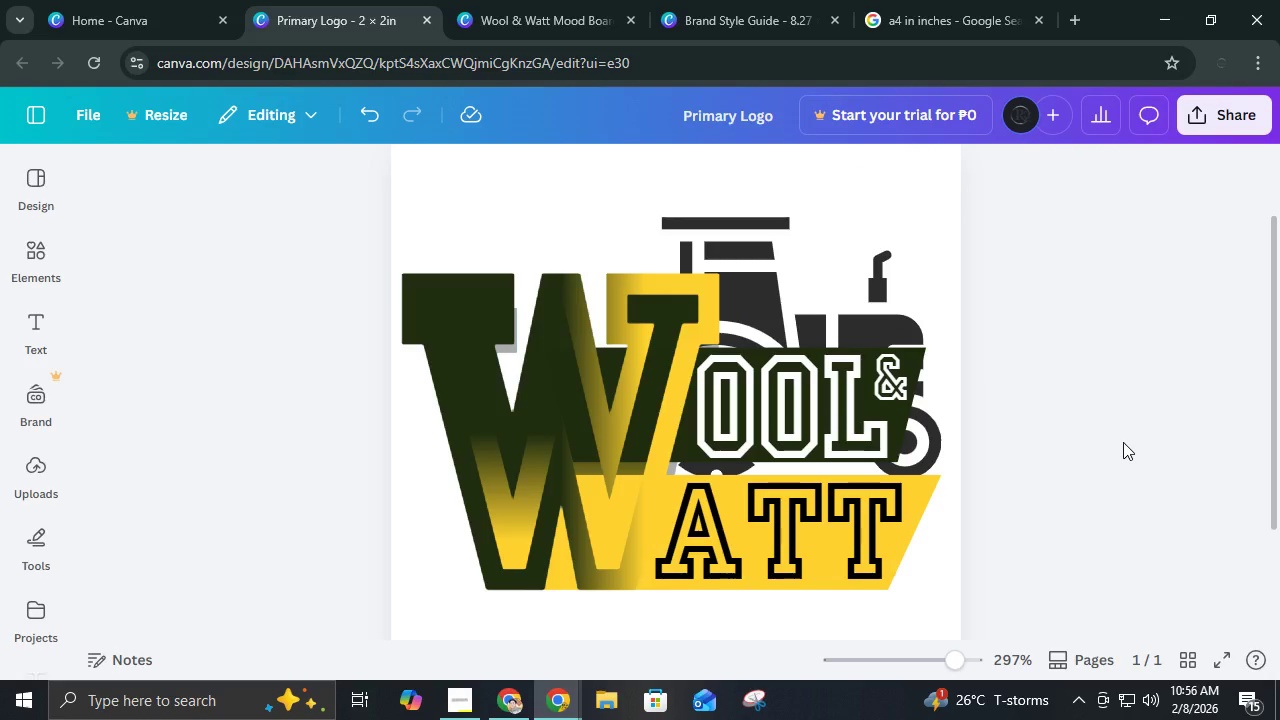 
wait(5.05)
 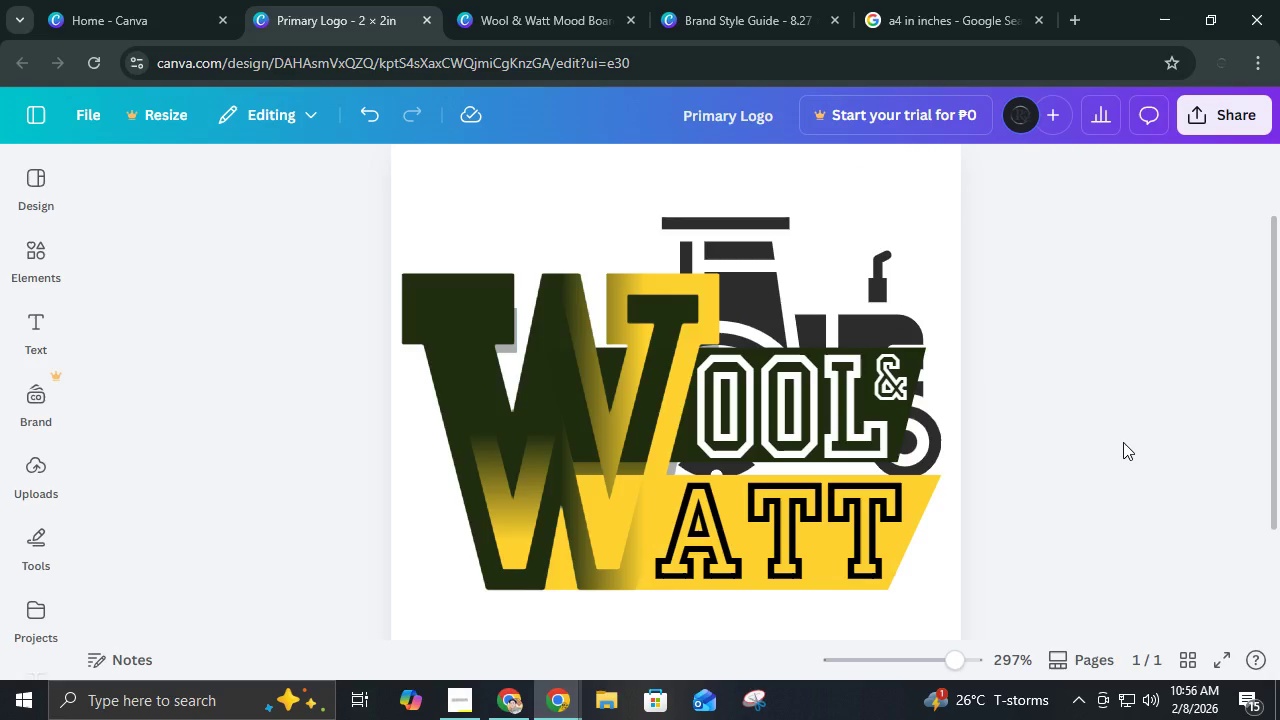 
left_click_drag(start_coordinate=[883, 378], to_coordinate=[607, 521])
 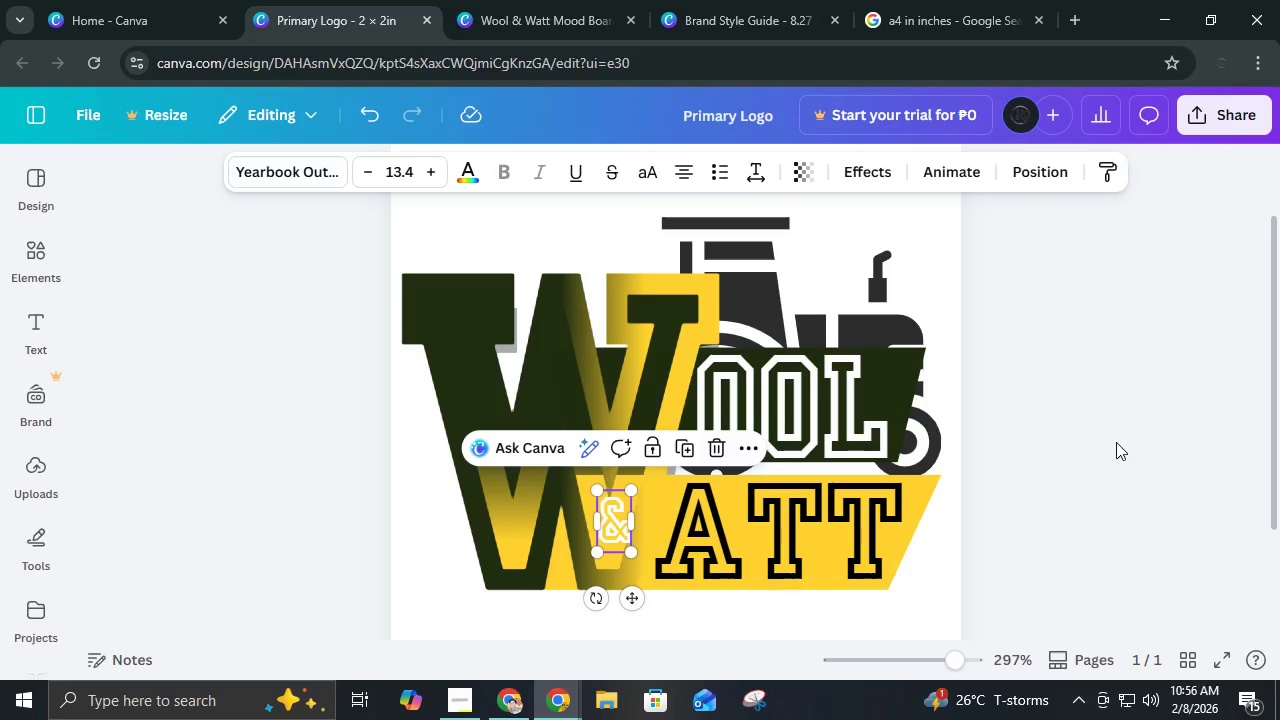 
left_click([1116, 442])
 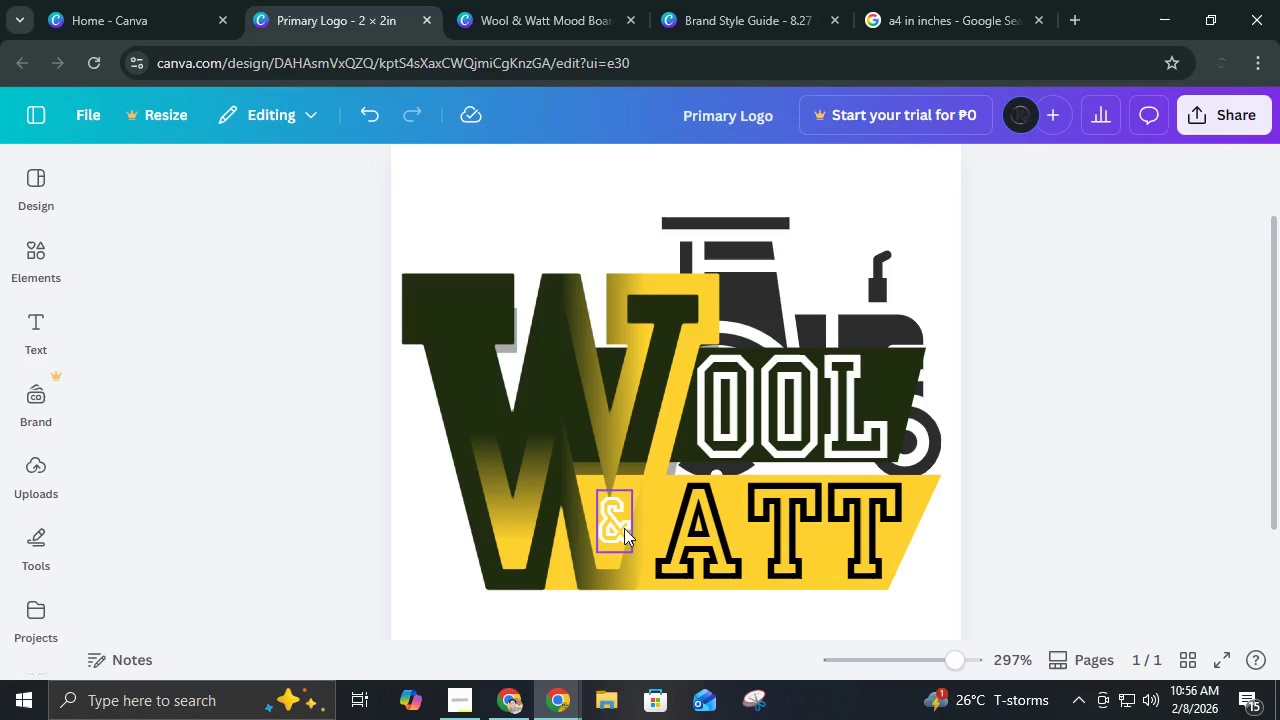 
left_click_drag(start_coordinate=[618, 524], to_coordinate=[612, 524])
 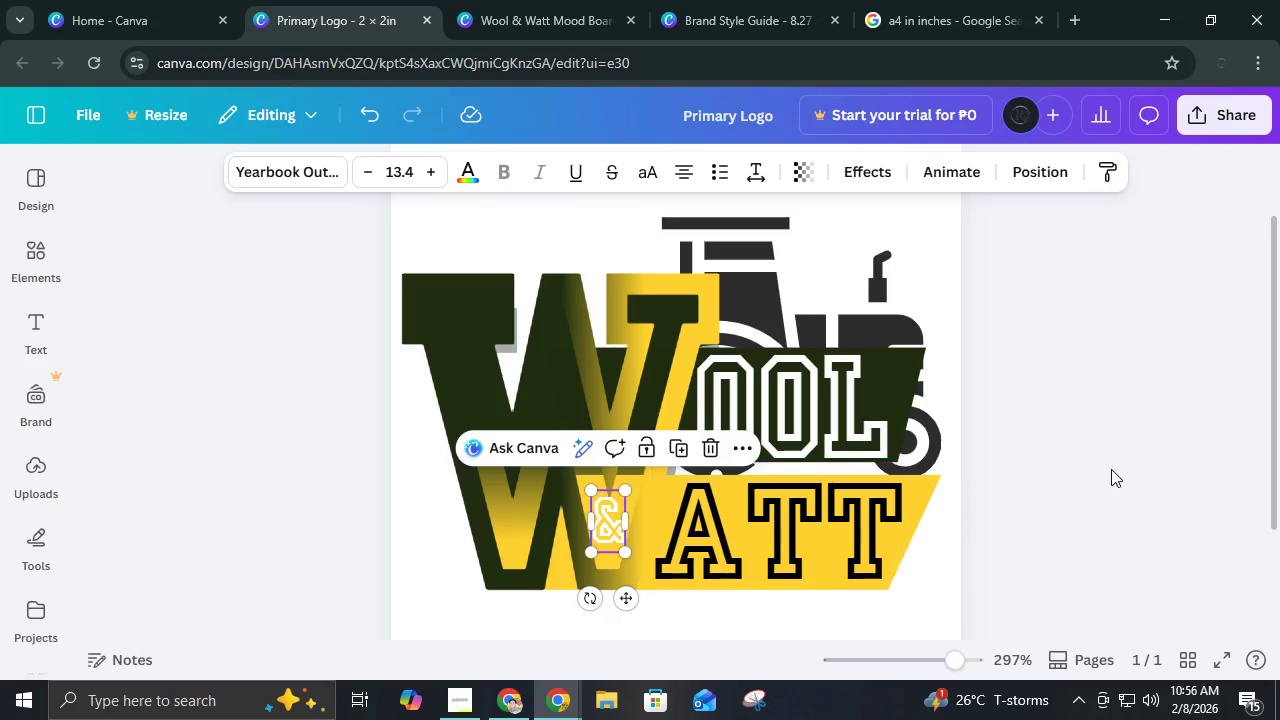 
left_click([1111, 469])
 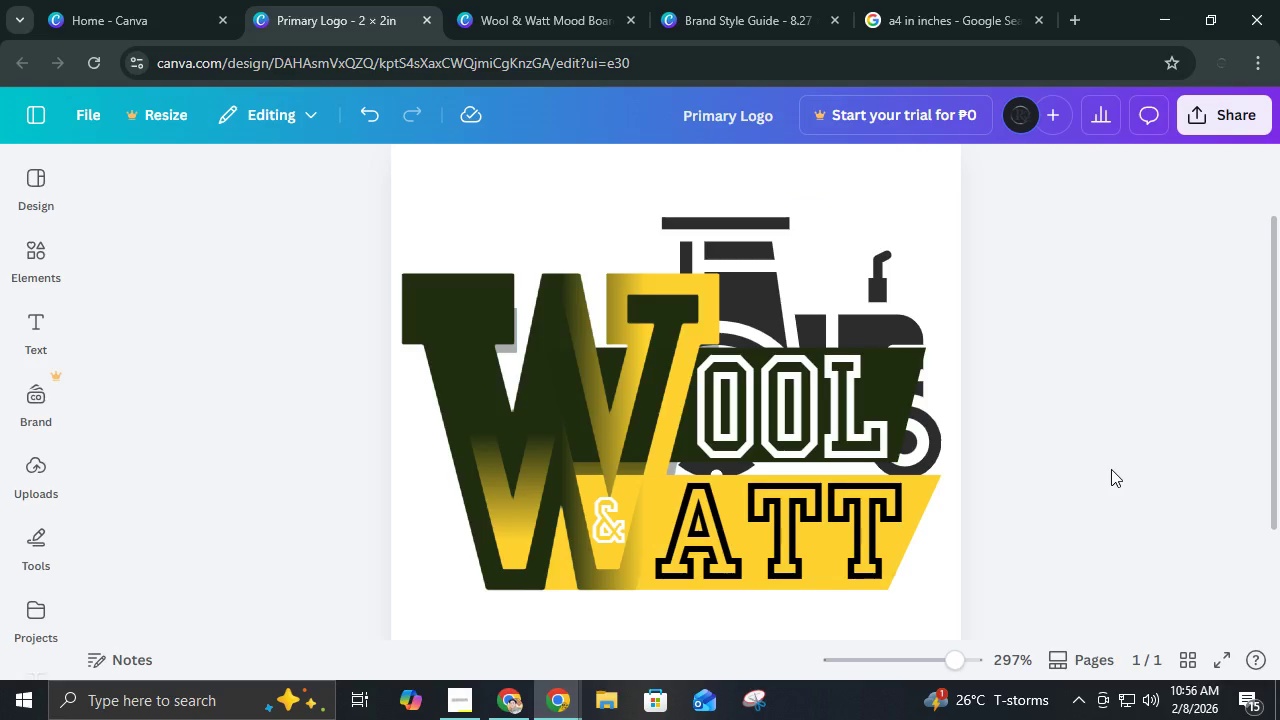 
wait(8.86)
 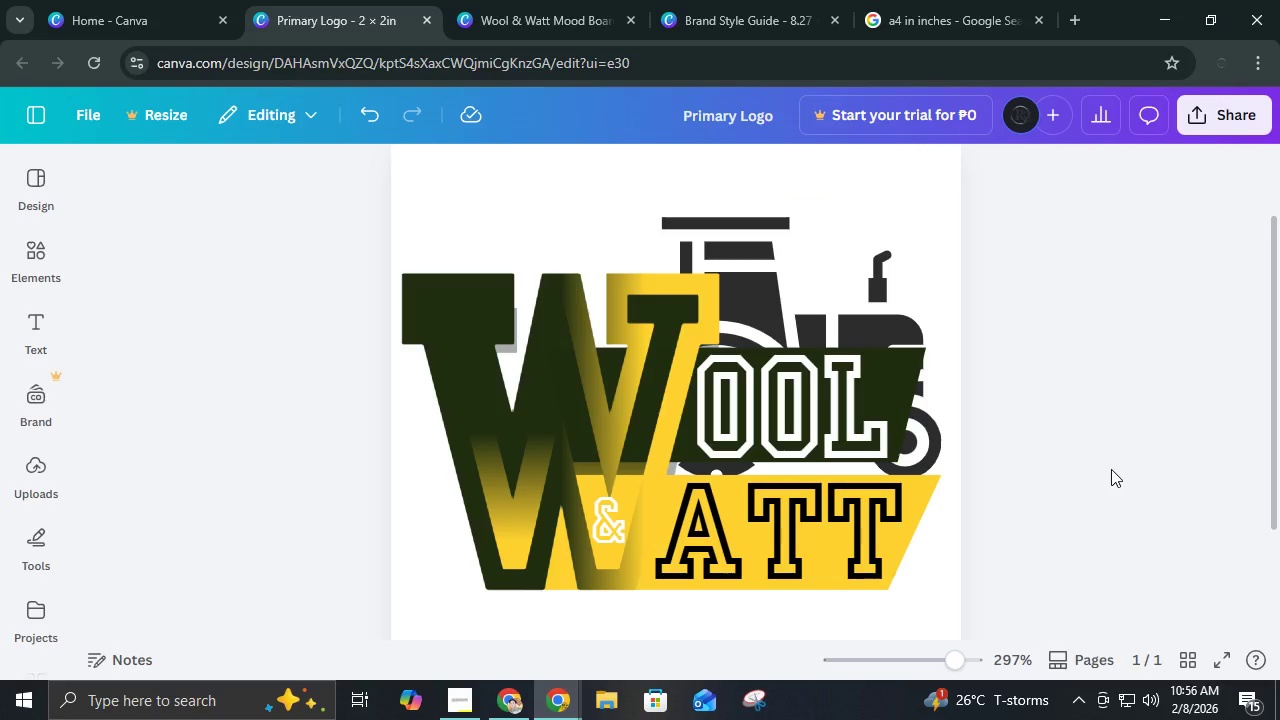 
left_click([1100, 297])
 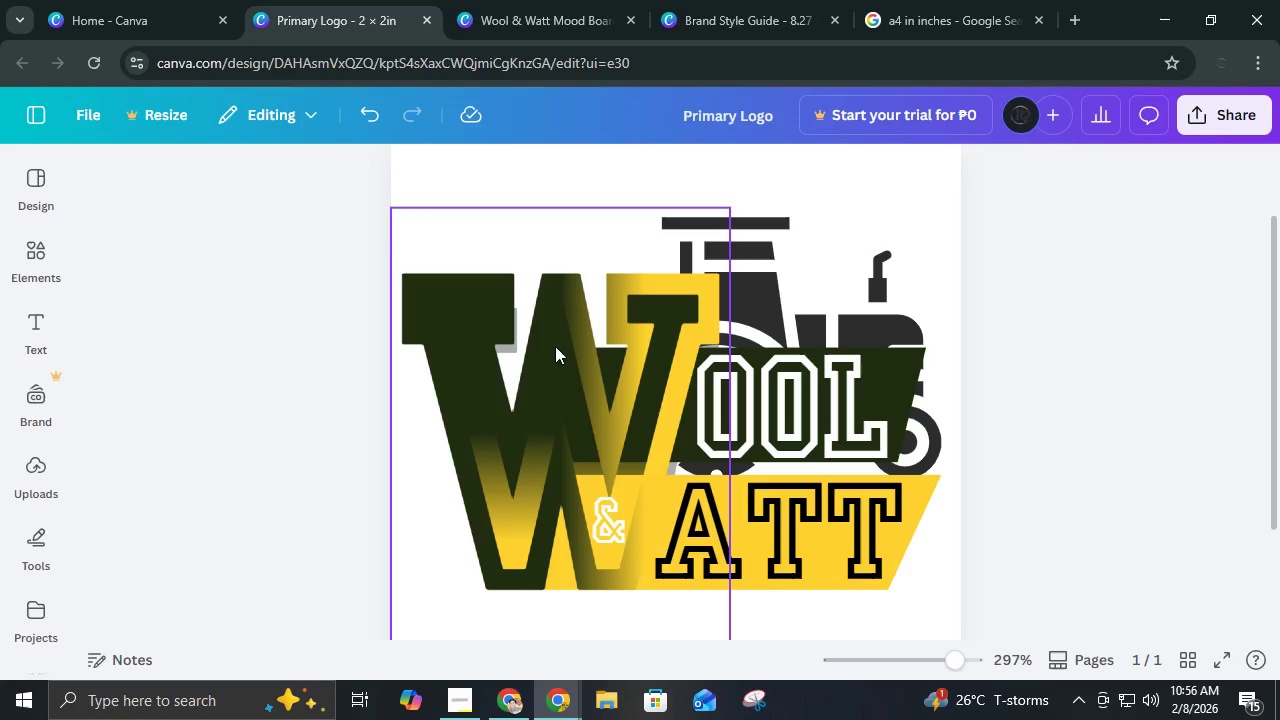 
left_click([554, 347])
 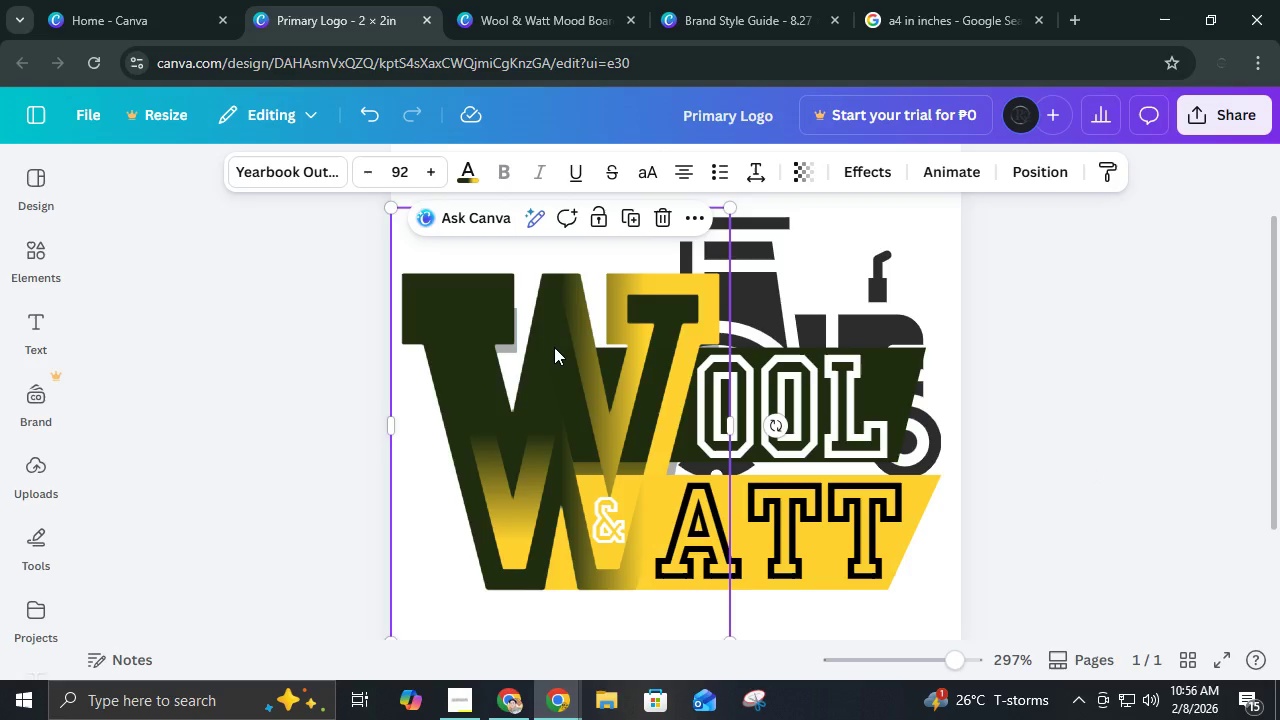 
key(Control+ControlLeft)
 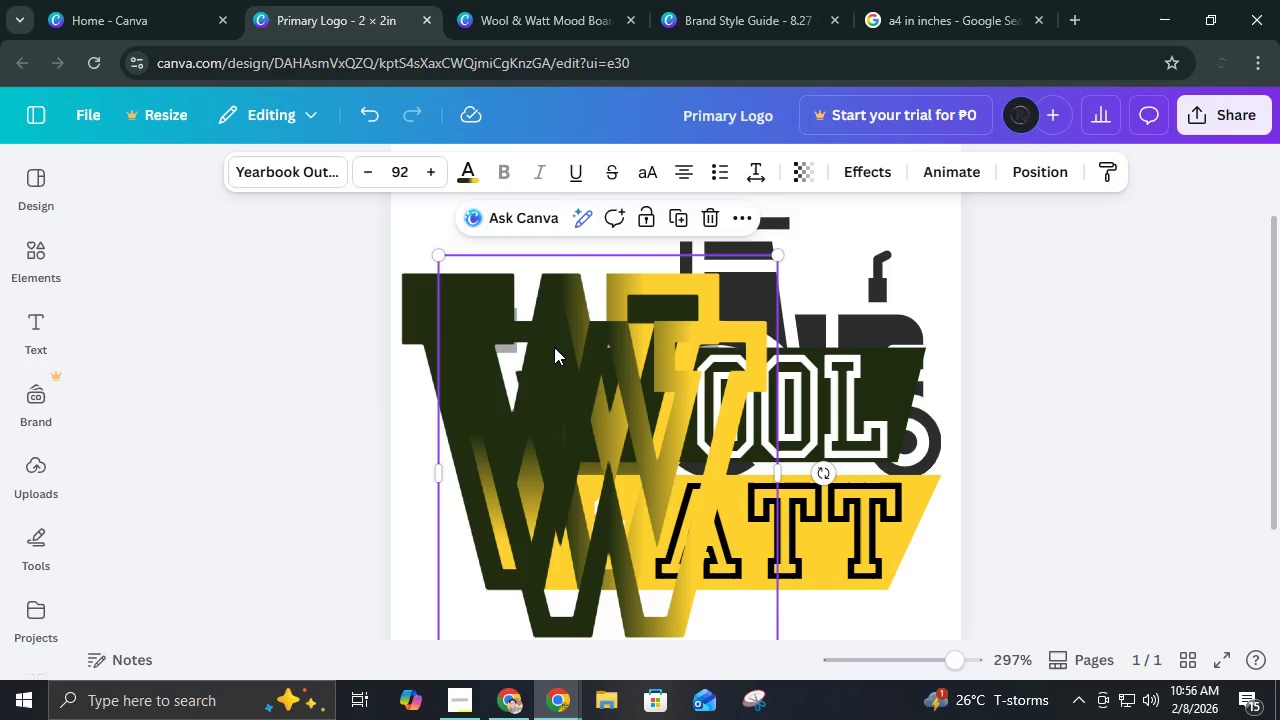 
key(Control+D)
 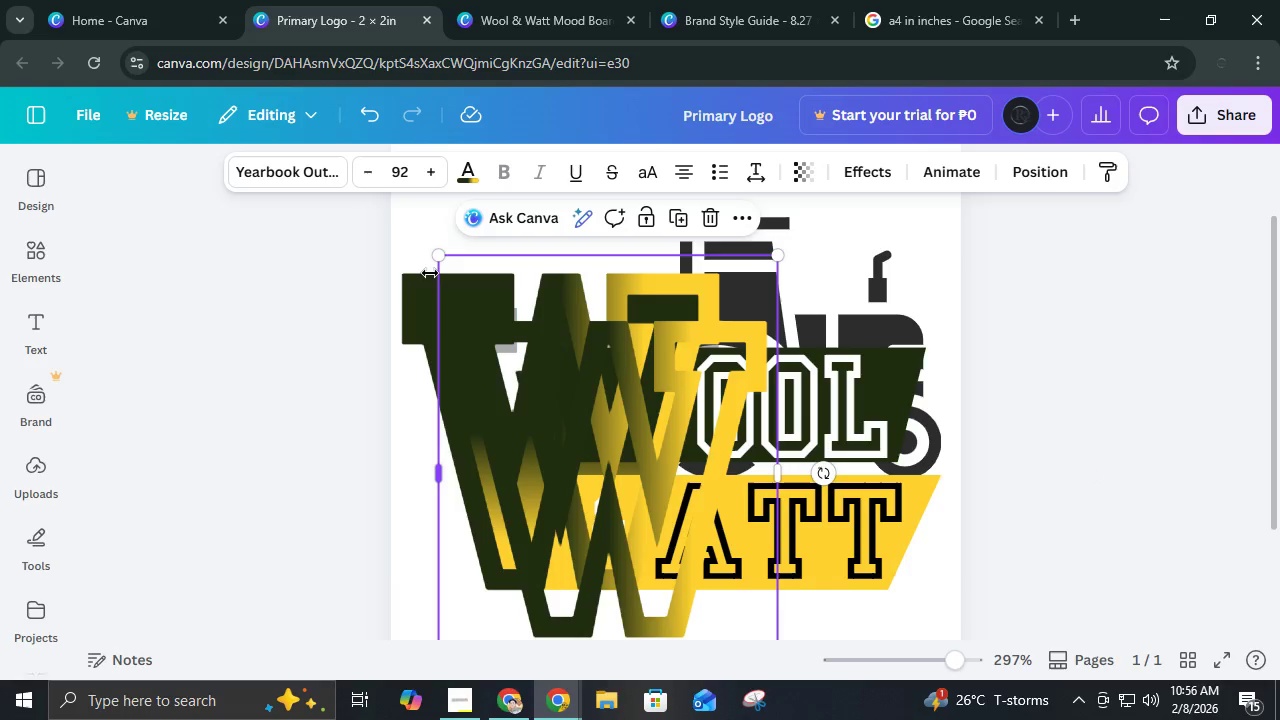 
left_click([413, 283])
 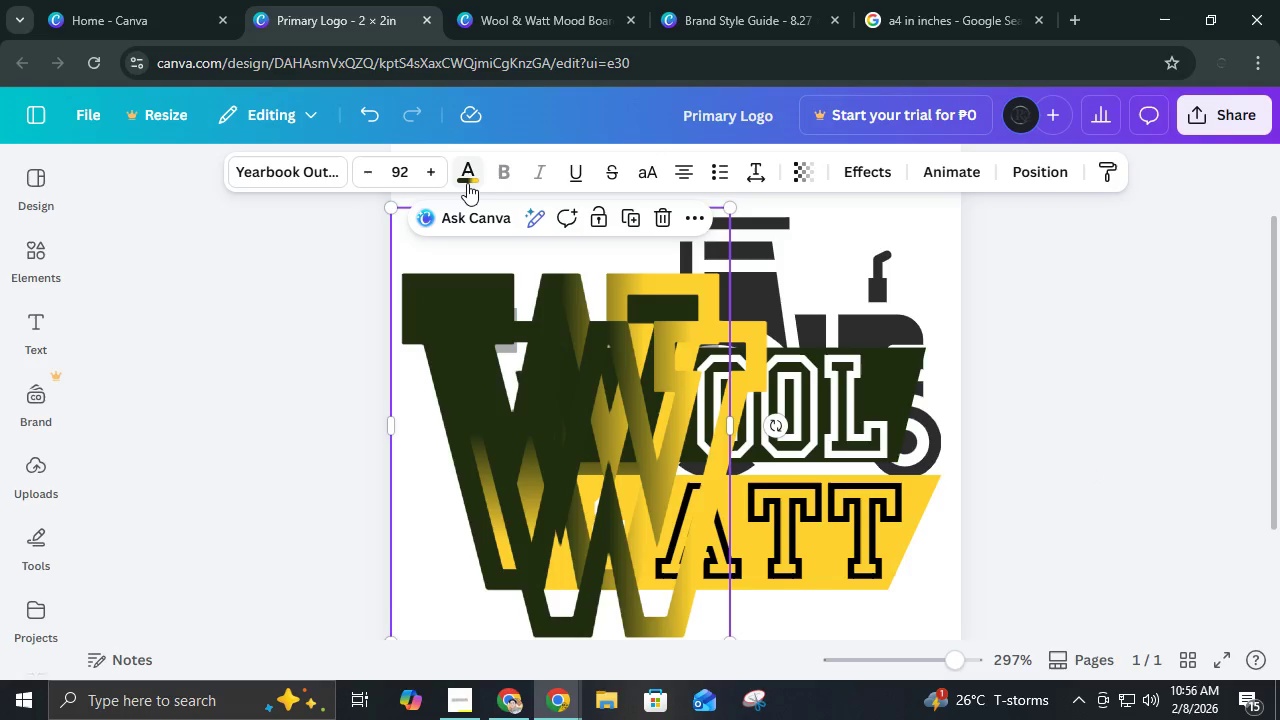 
left_click([467, 183])
 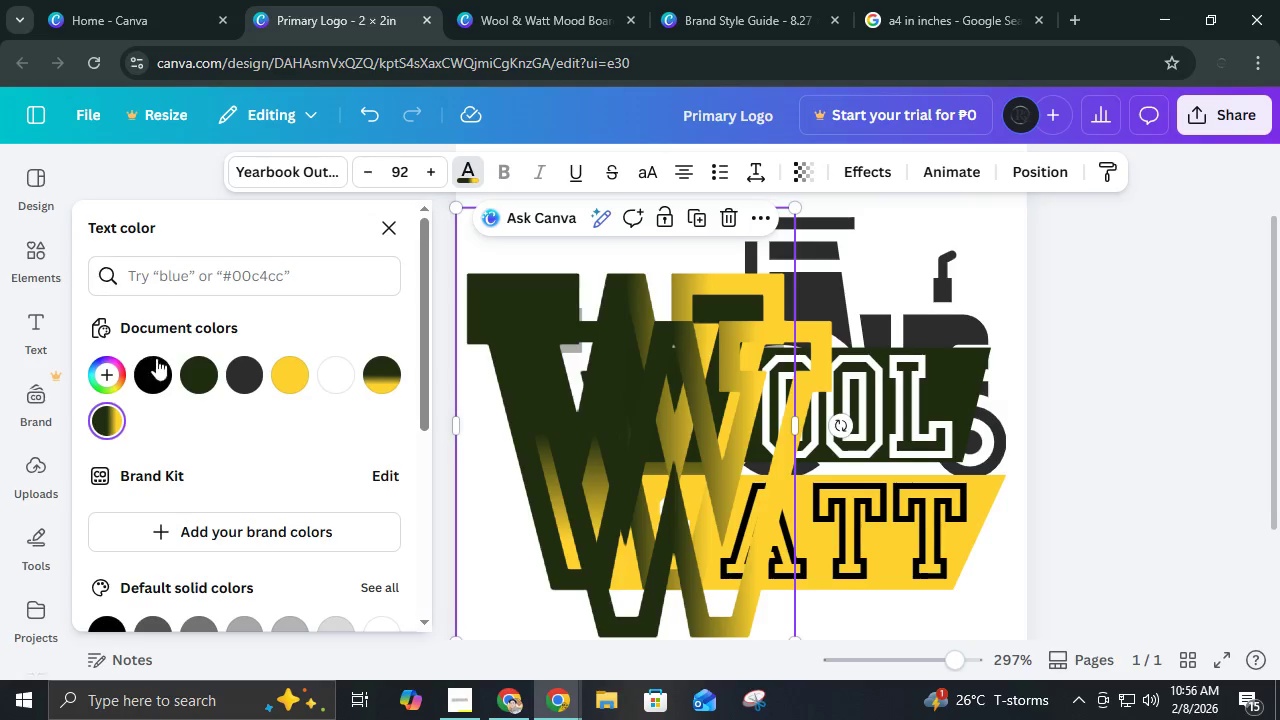 
left_click([158, 362])
 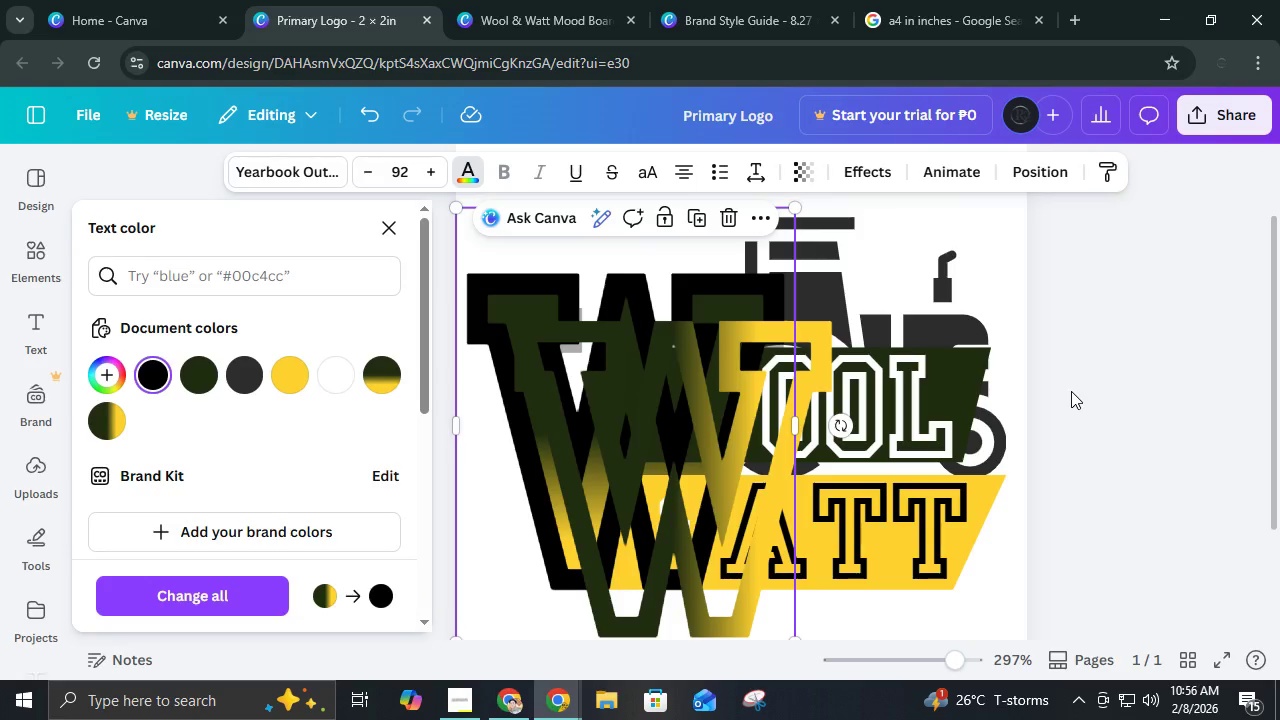 
left_click([1071, 391])
 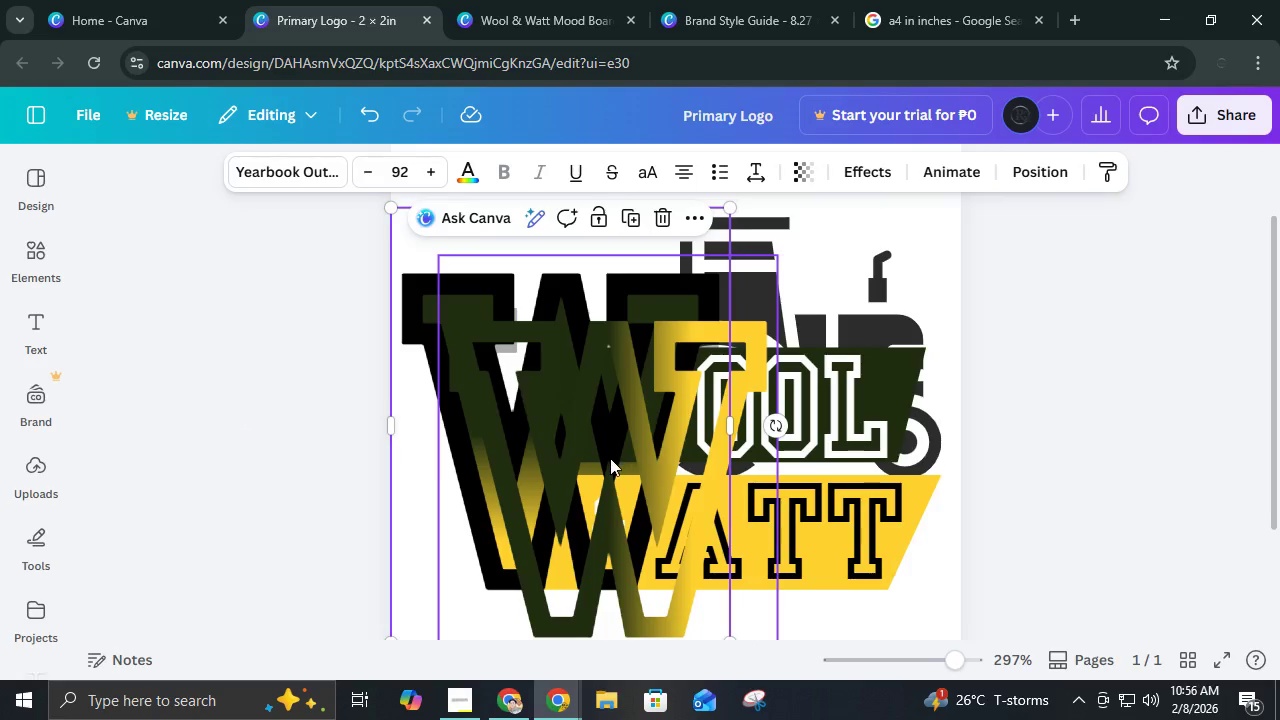 
left_click([610, 458])
 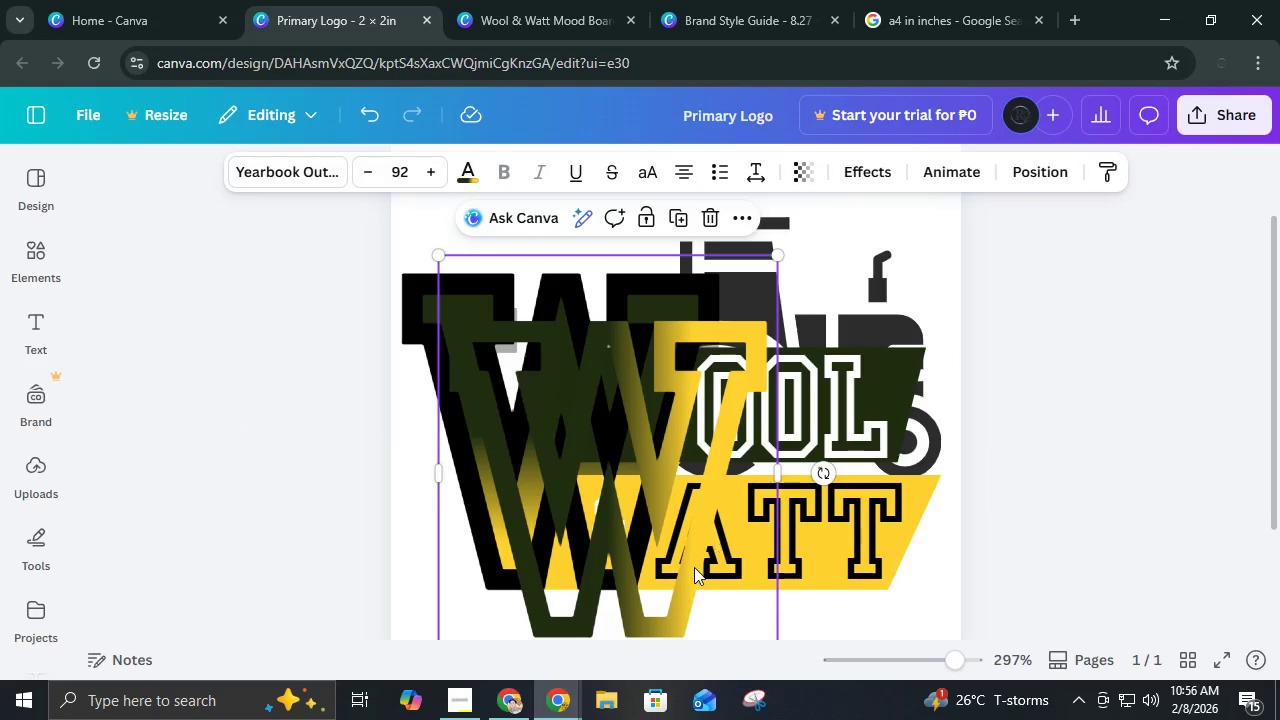 
left_click_drag(start_coordinate=[696, 567], to_coordinate=[643, 520])
 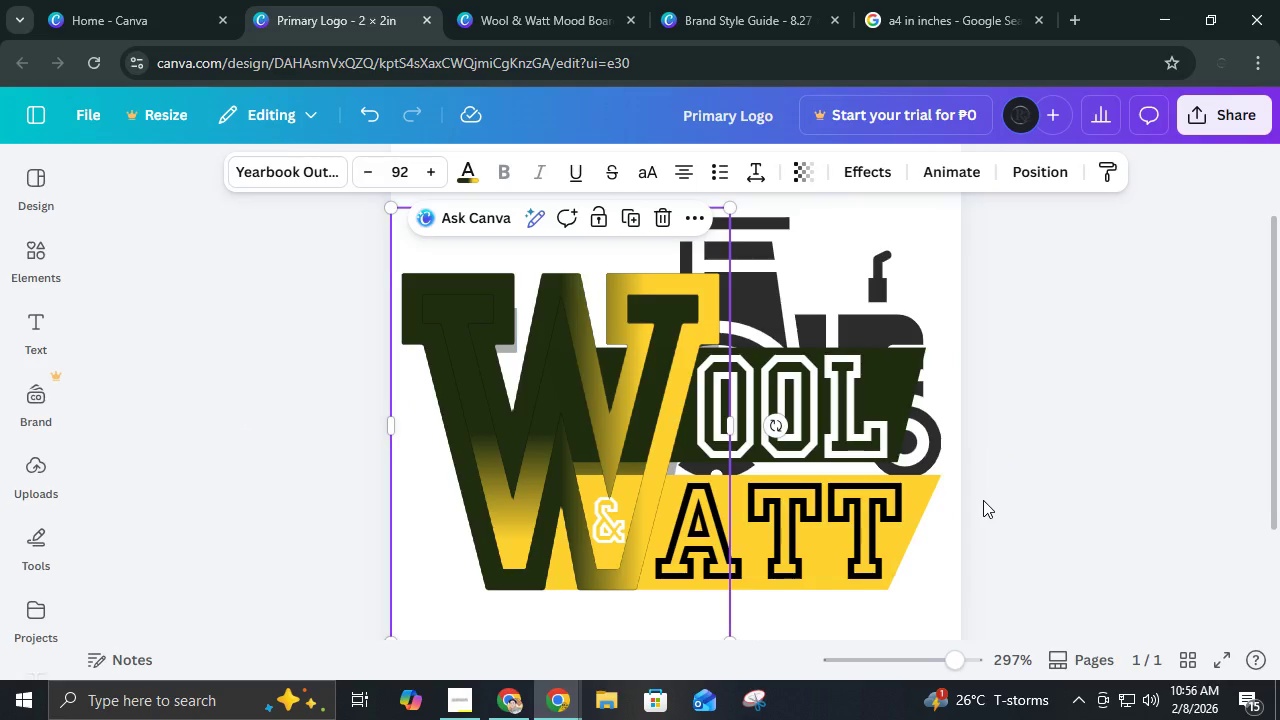 
key(ArrowLeft)
 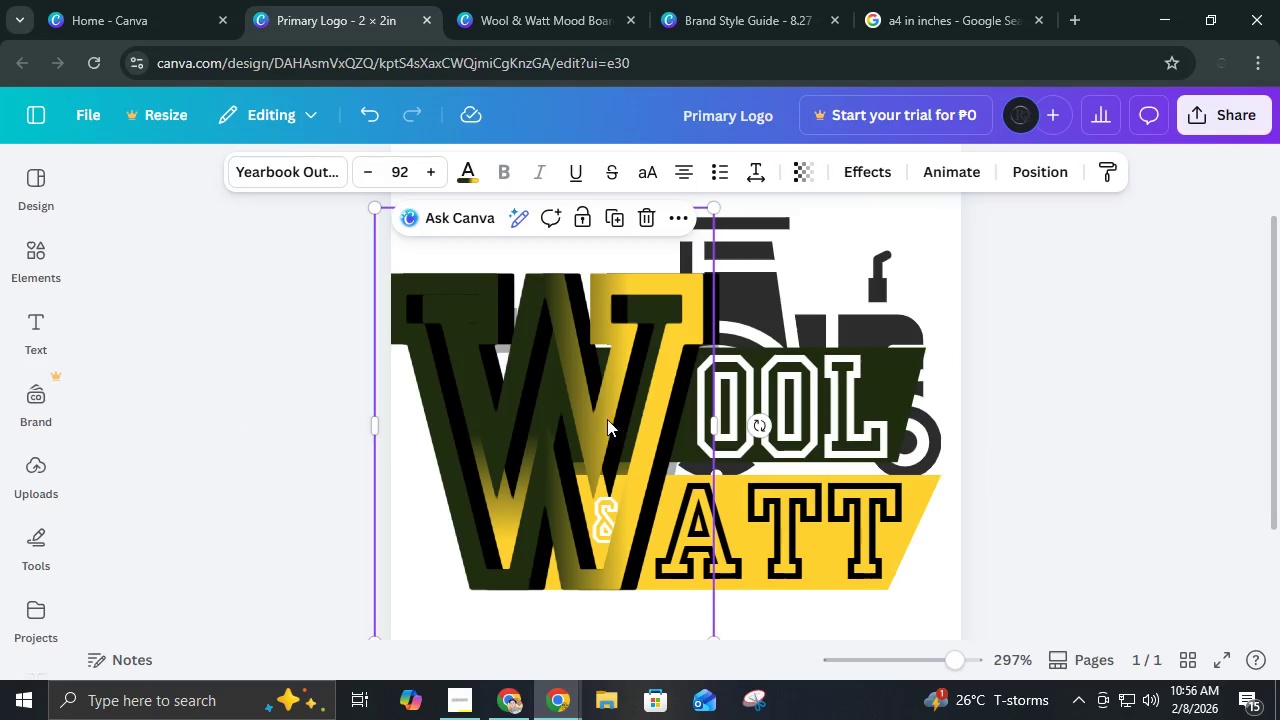 
left_click_drag(start_coordinate=[615, 384], to_coordinate=[625, 383])
 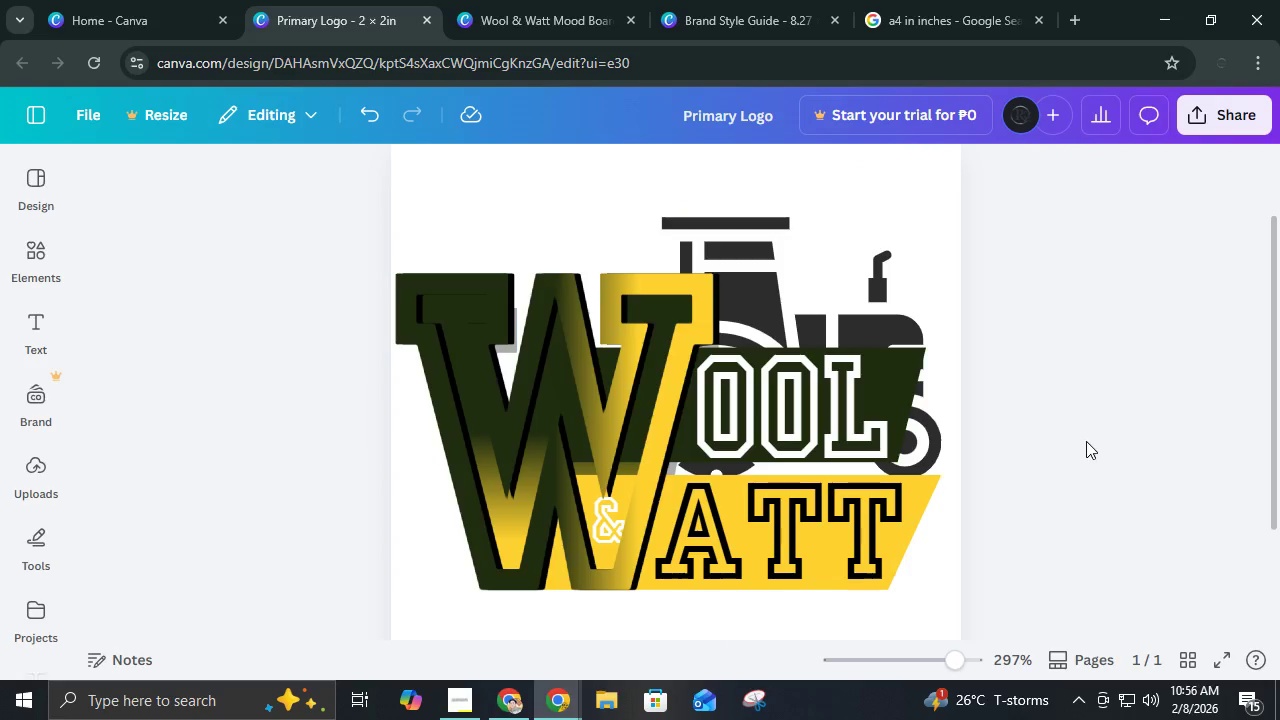 
double_click([1087, 444])
 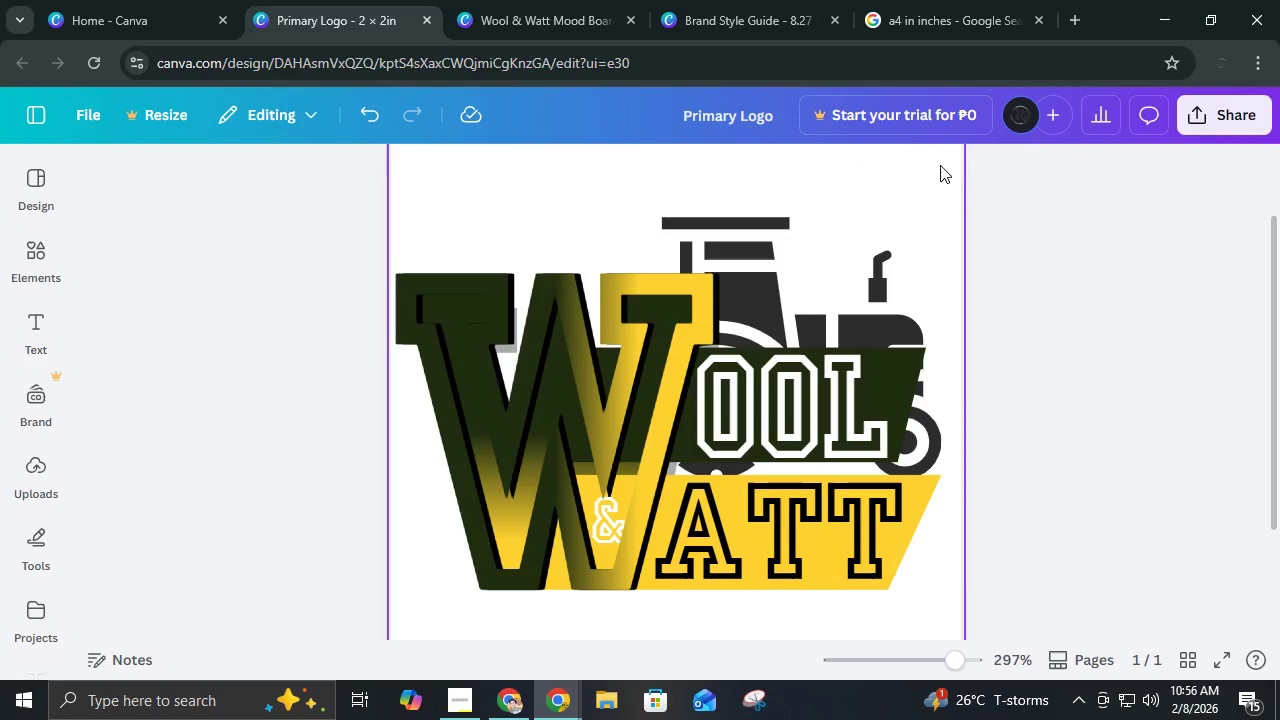 
left_click_drag(start_coordinate=[659, 321], to_coordinate=[1008, 175])
 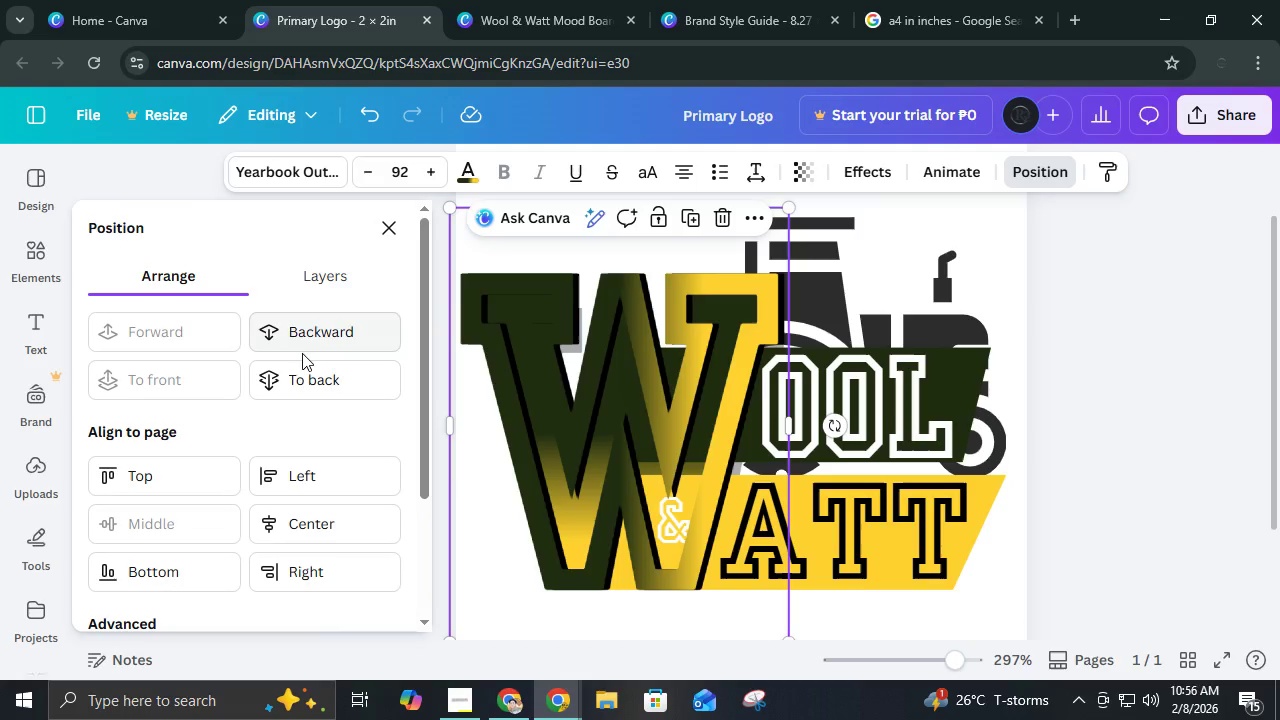 
left_click([1008, 175])
 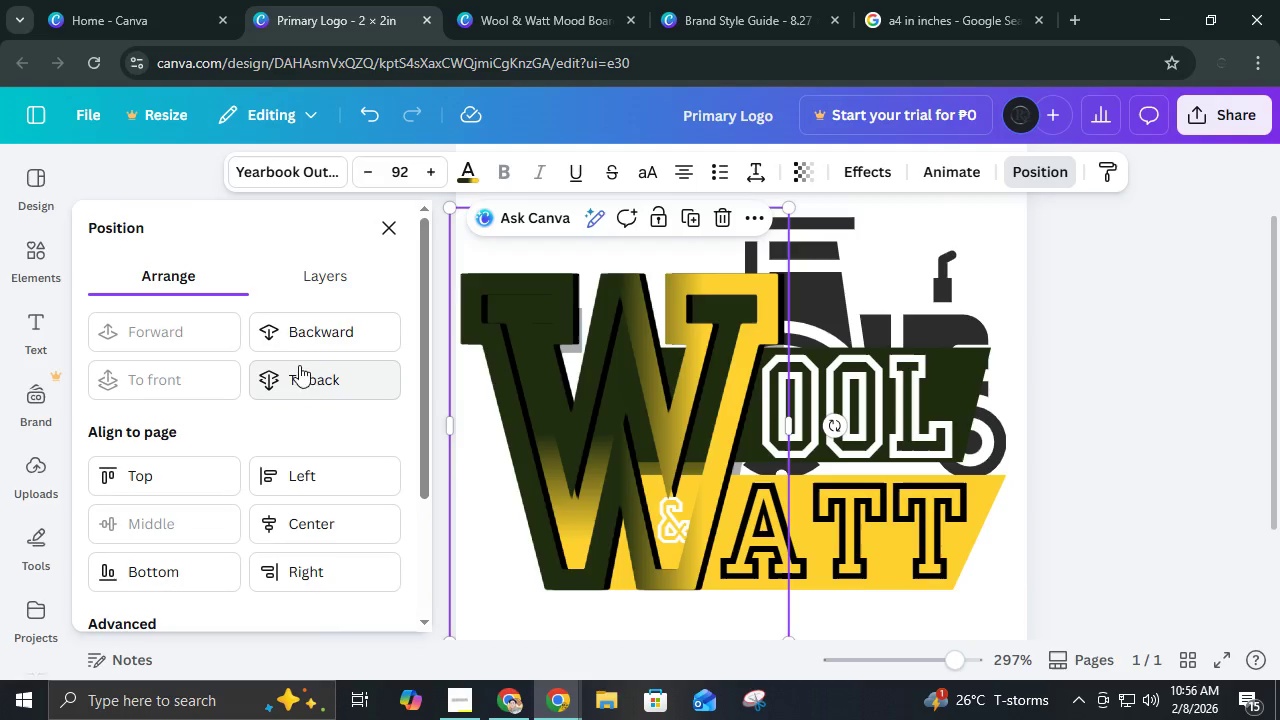 
left_click([309, 339])
 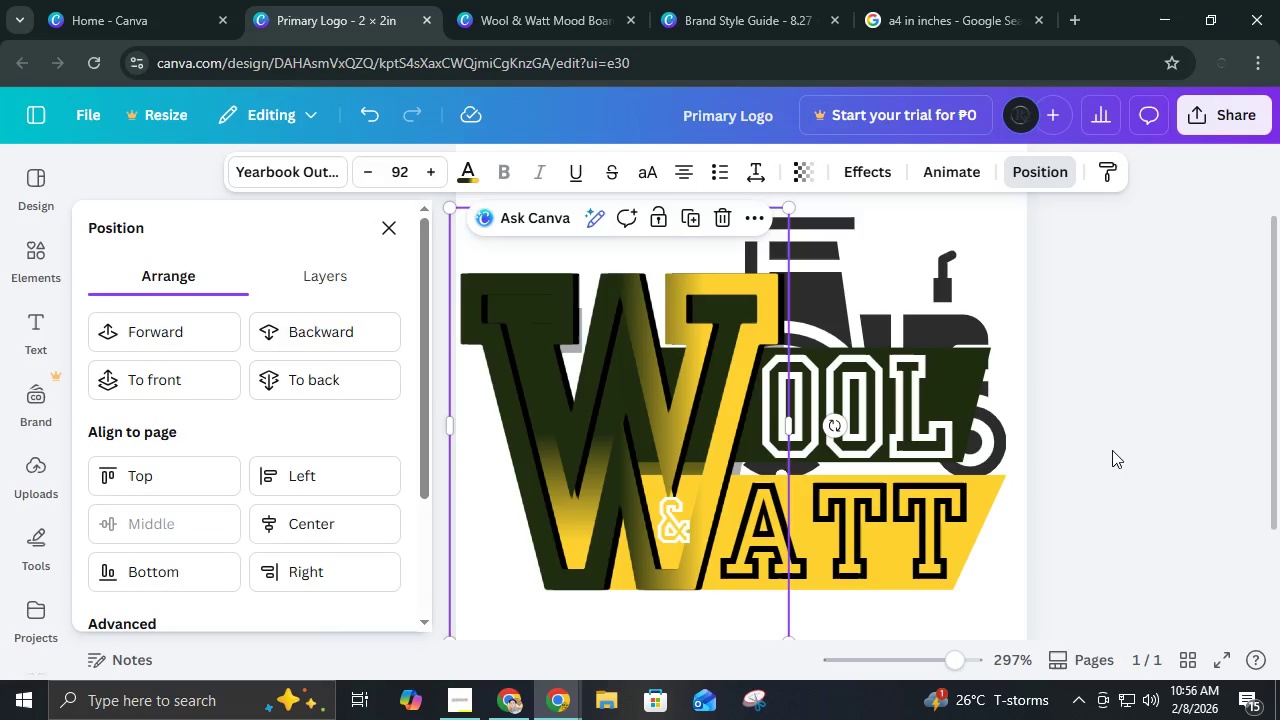 
left_click([1112, 450])
 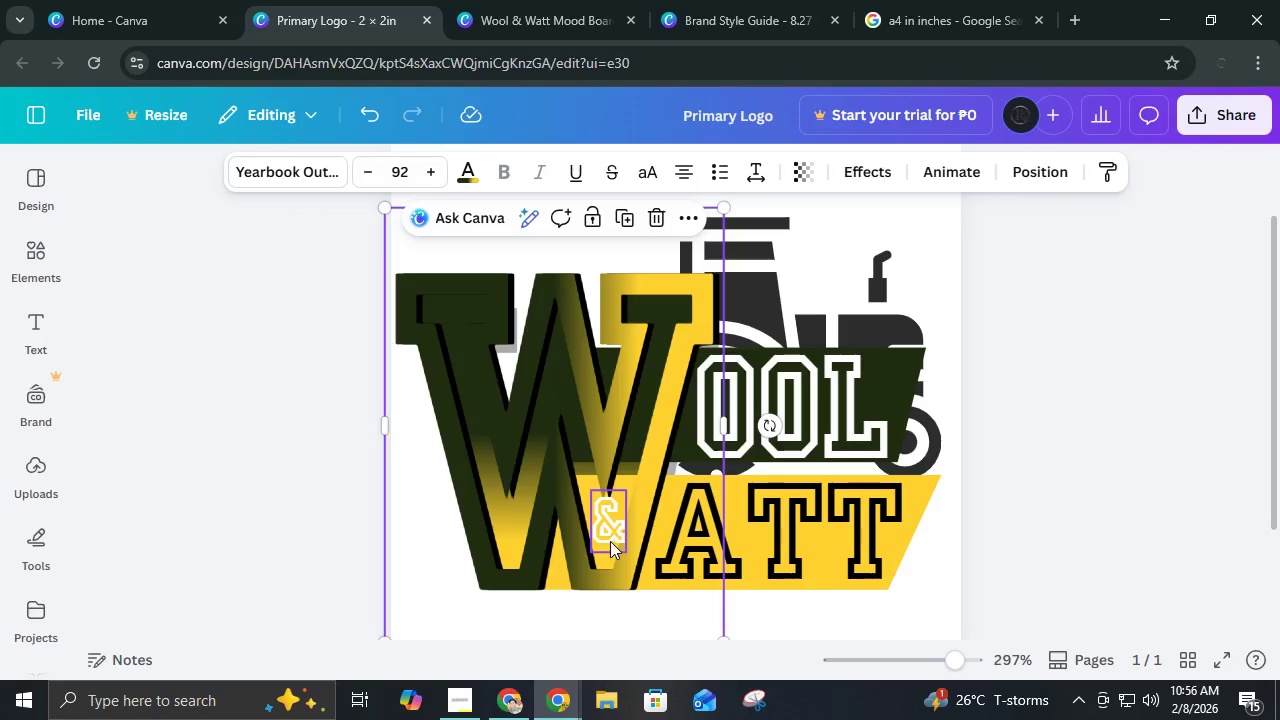 
left_click([606, 541])
 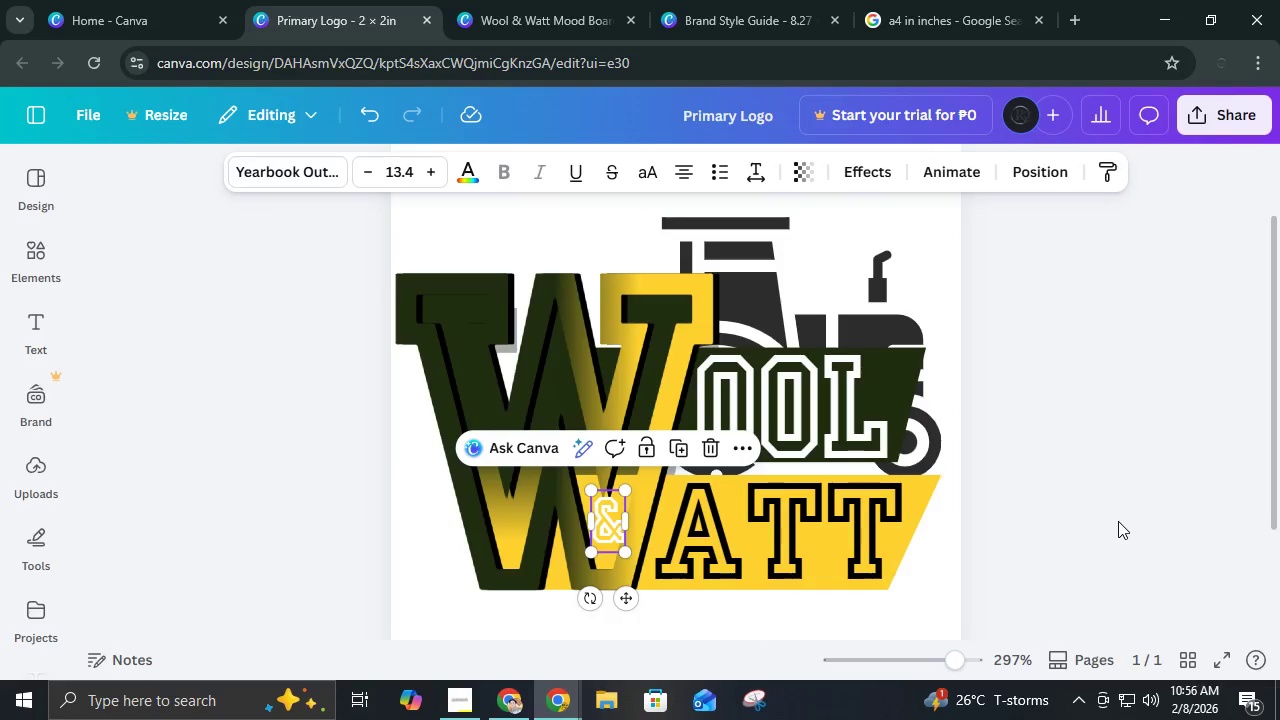 
left_click([1118, 521])
 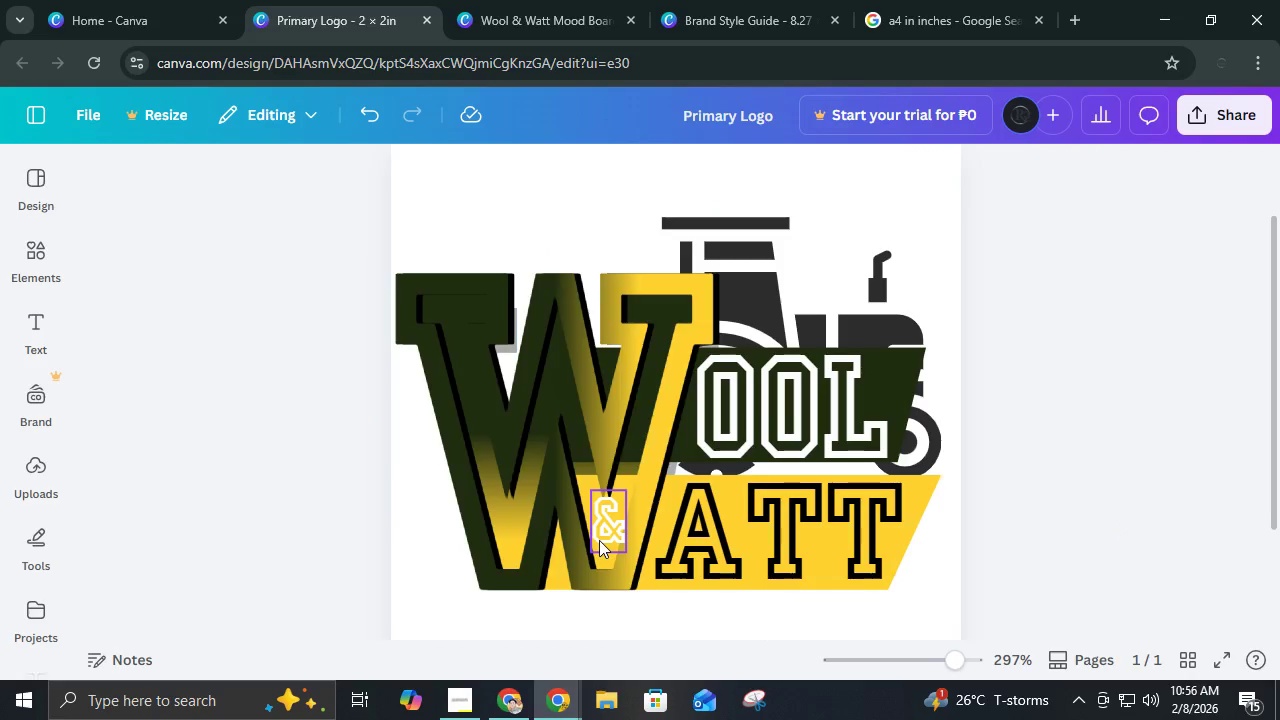 
left_click_drag(start_coordinate=[599, 540], to_coordinate=[593, 475])
 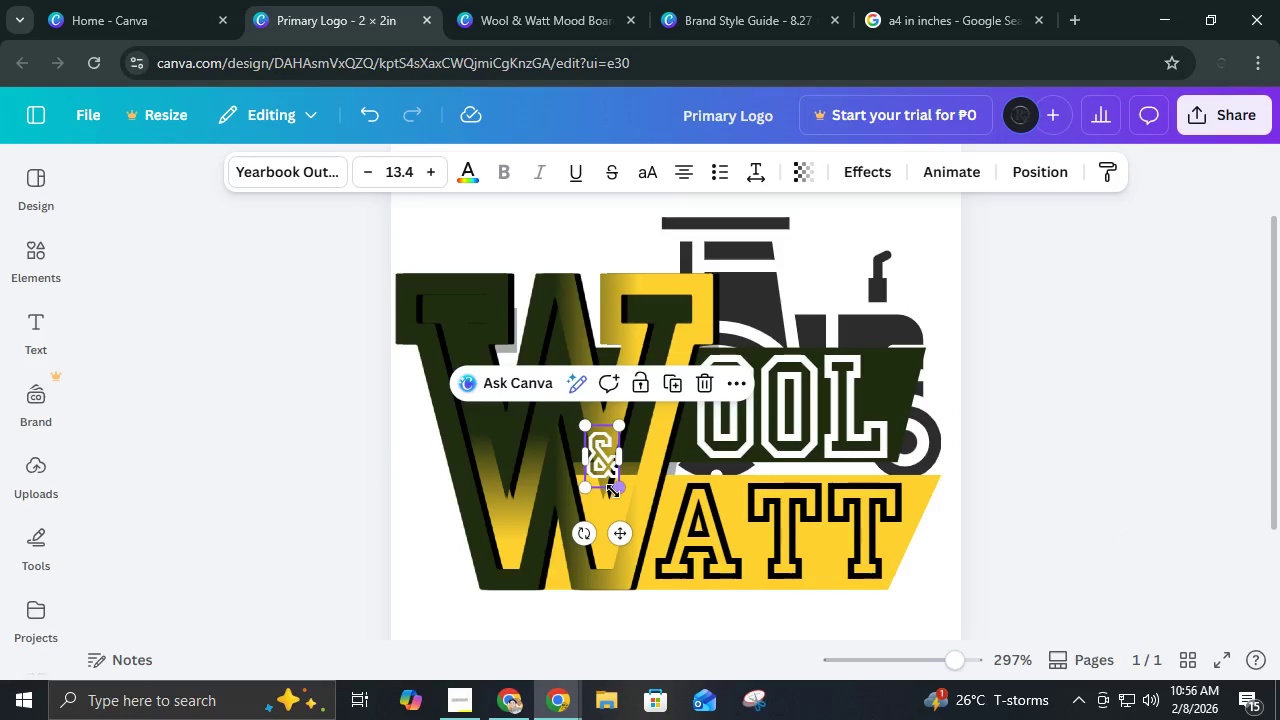 
left_click_drag(start_coordinate=[614, 491], to_coordinate=[673, 562])
 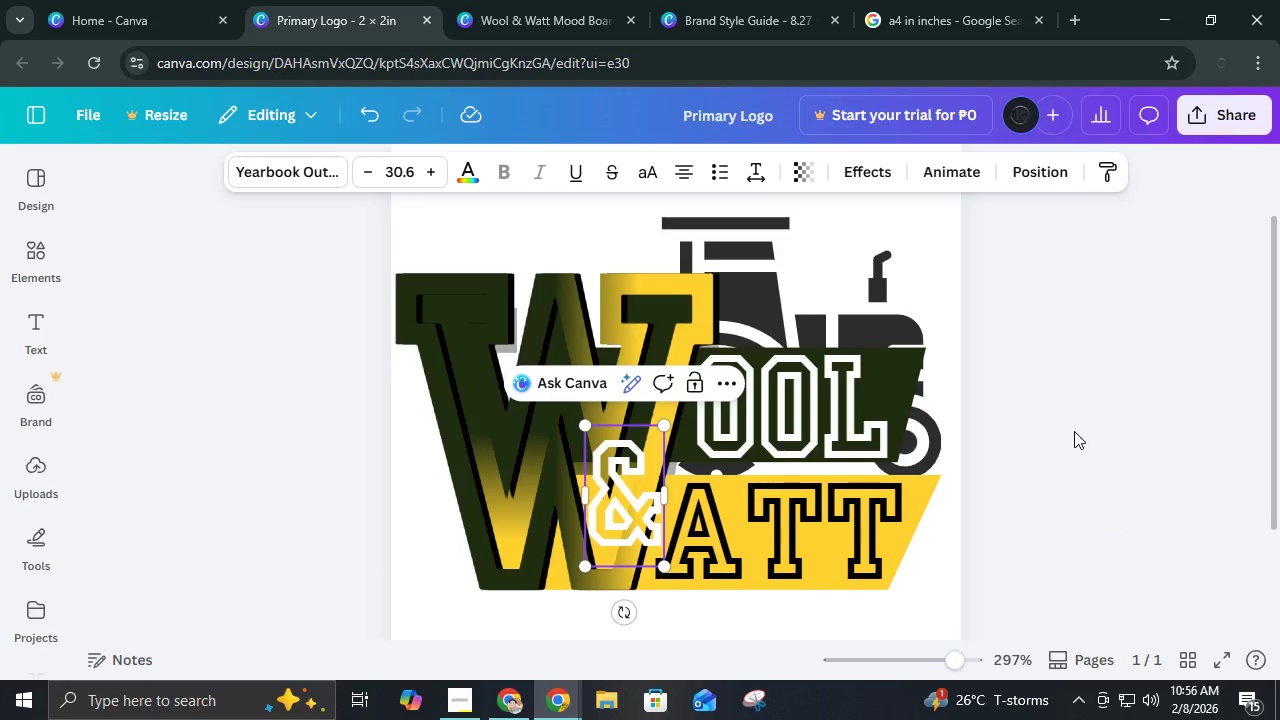 
left_click([1074, 431])
 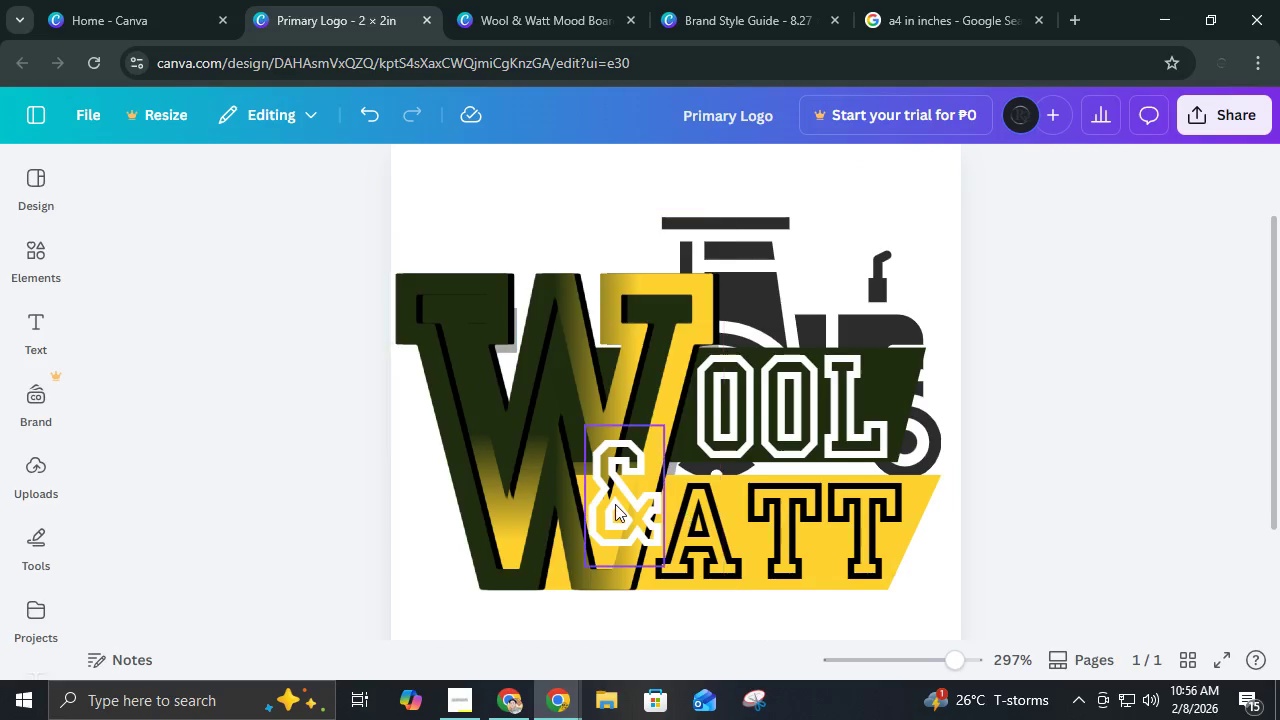 
left_click([615, 504])
 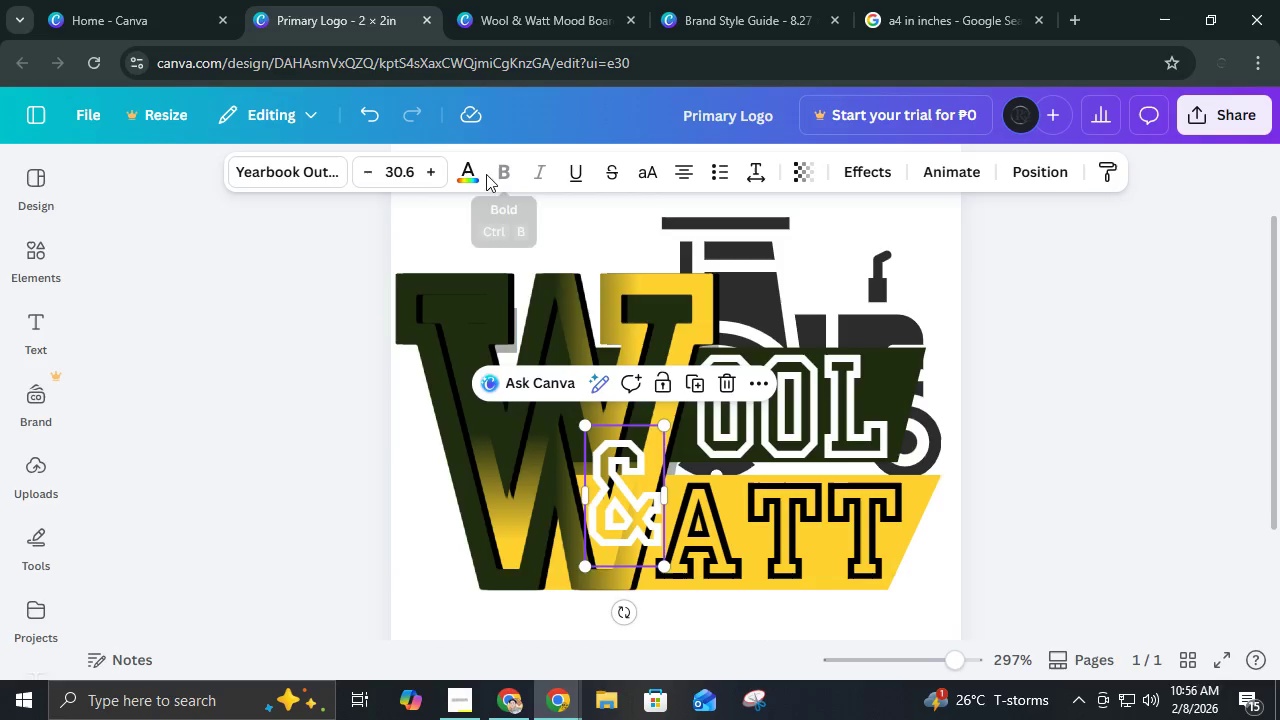 
double_click([478, 179])
 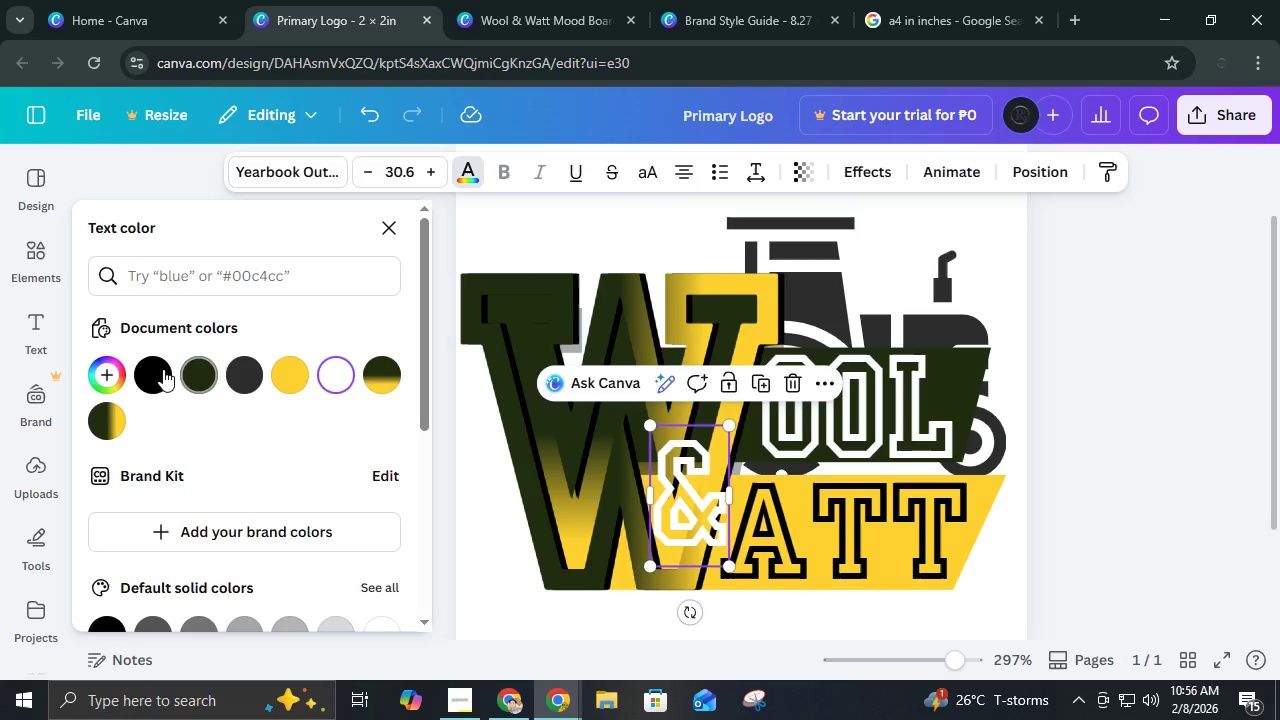 
left_click([158, 369])
 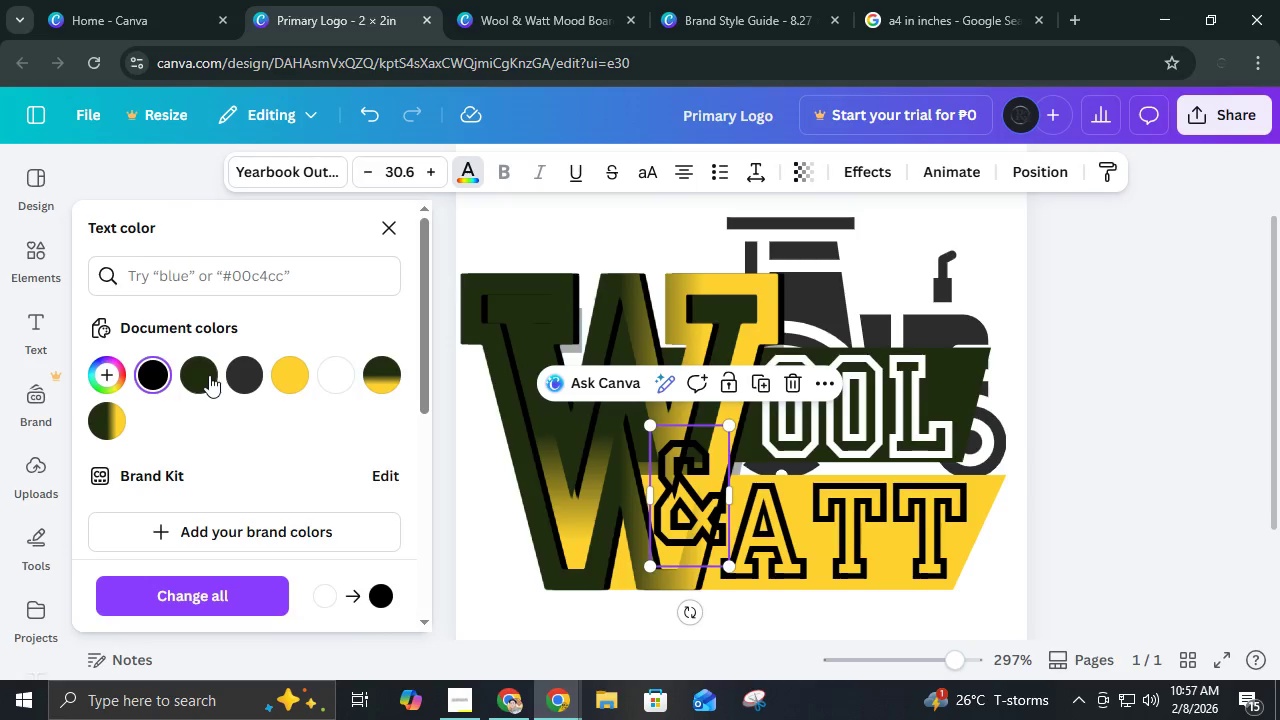 
left_click([277, 382])
 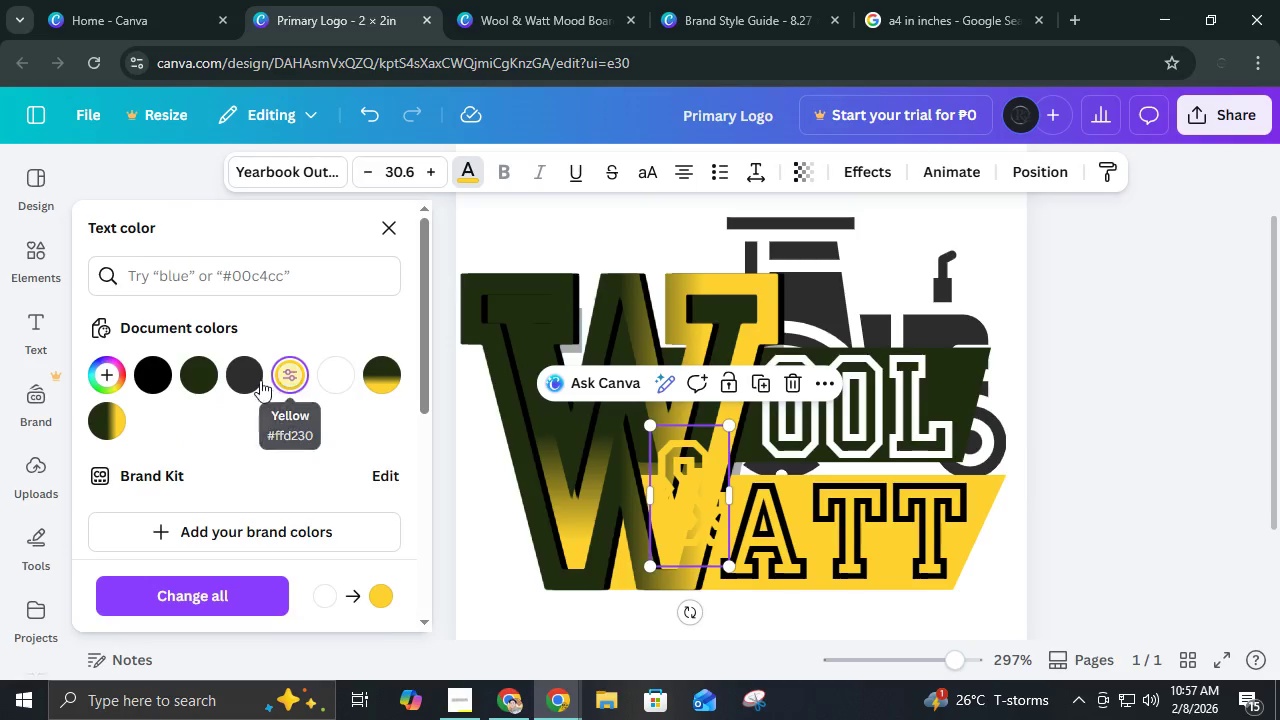 
left_click([260, 380])
 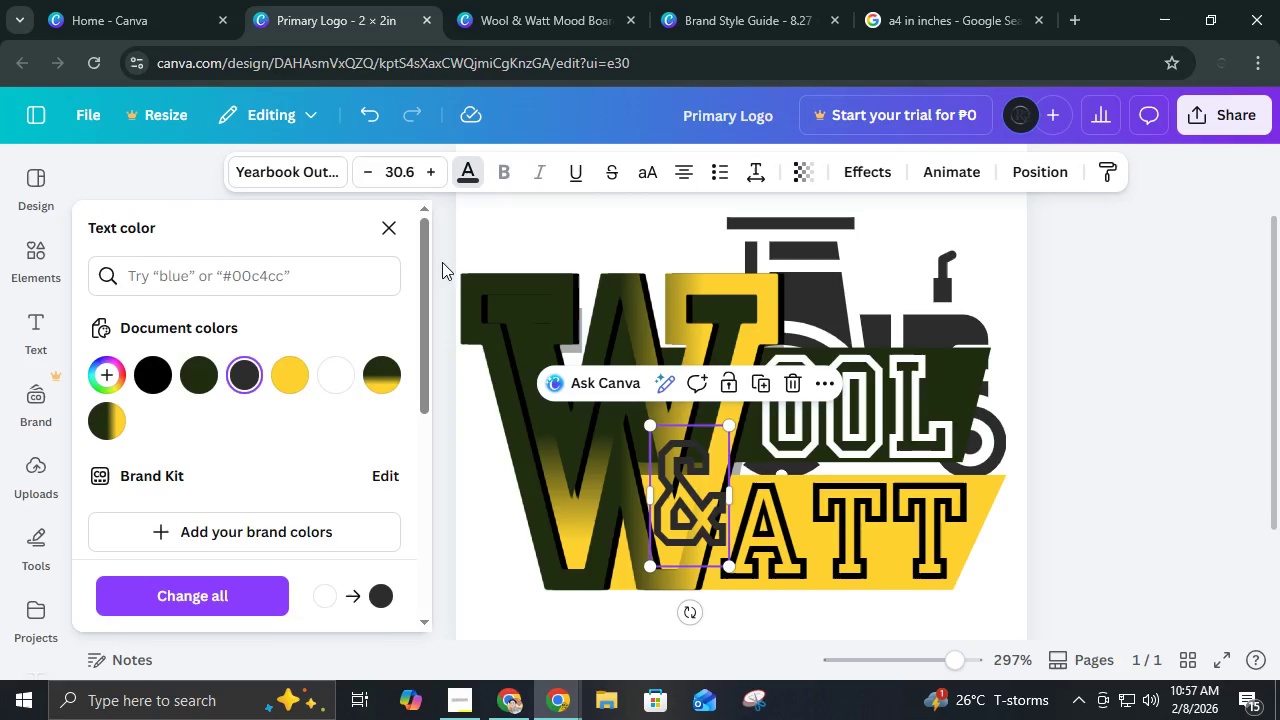 
left_click([850, 165])
 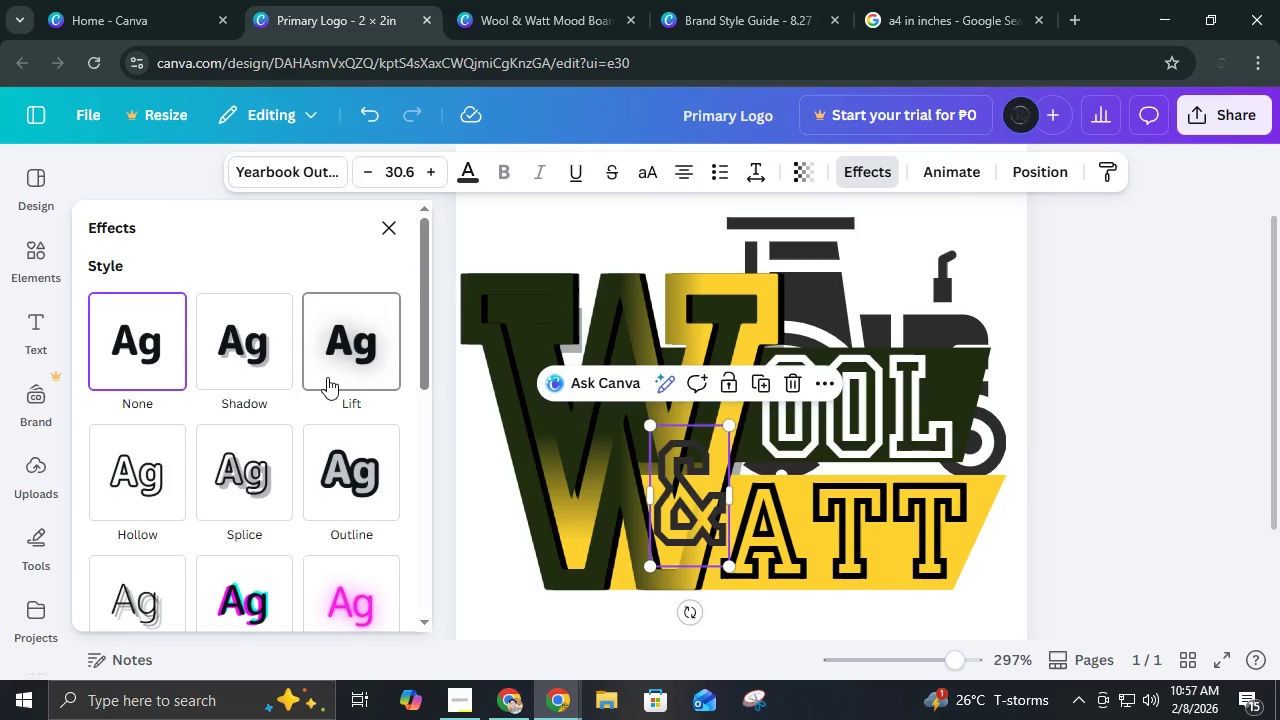 
left_click([327, 377])
 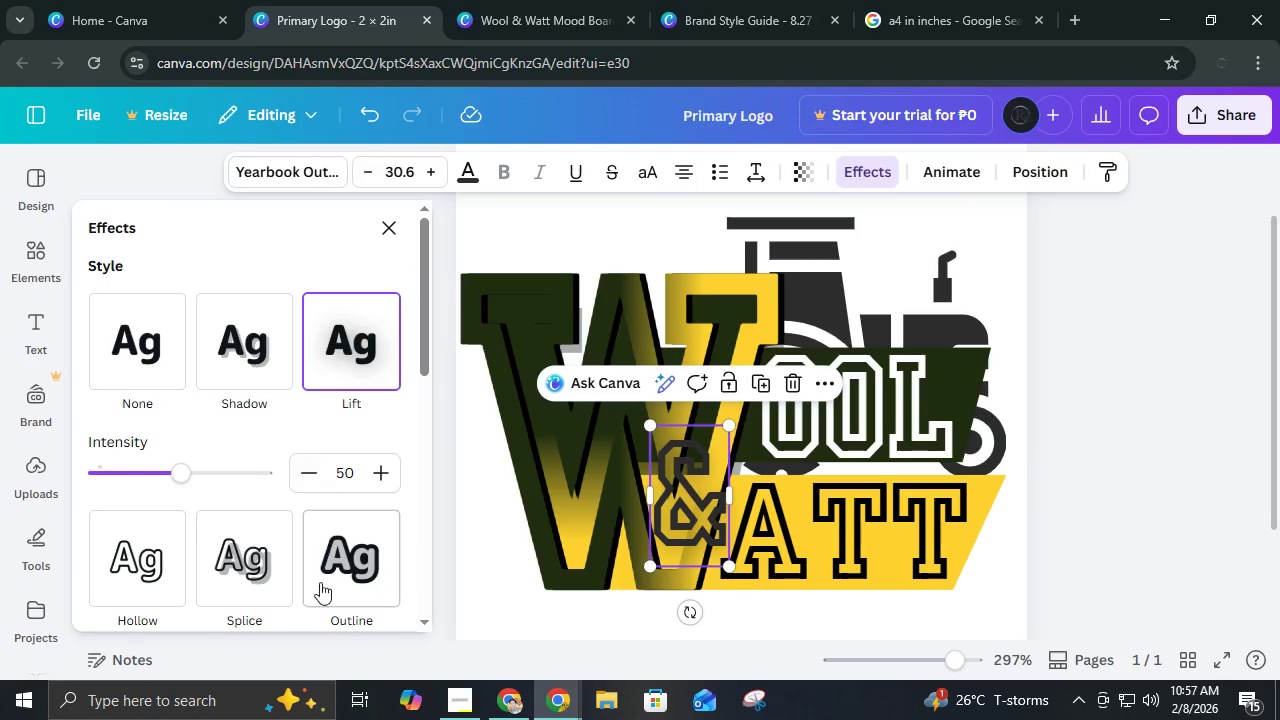 
left_click([322, 585])
 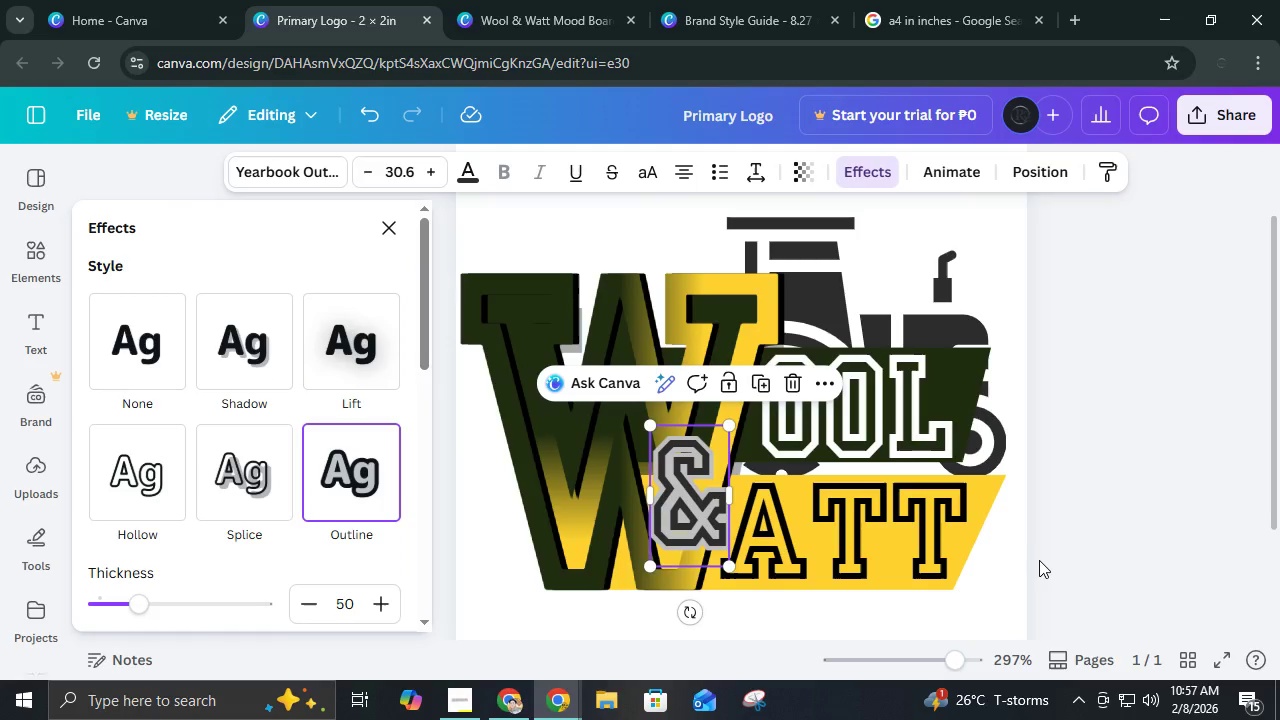 
left_click([1007, 490])
 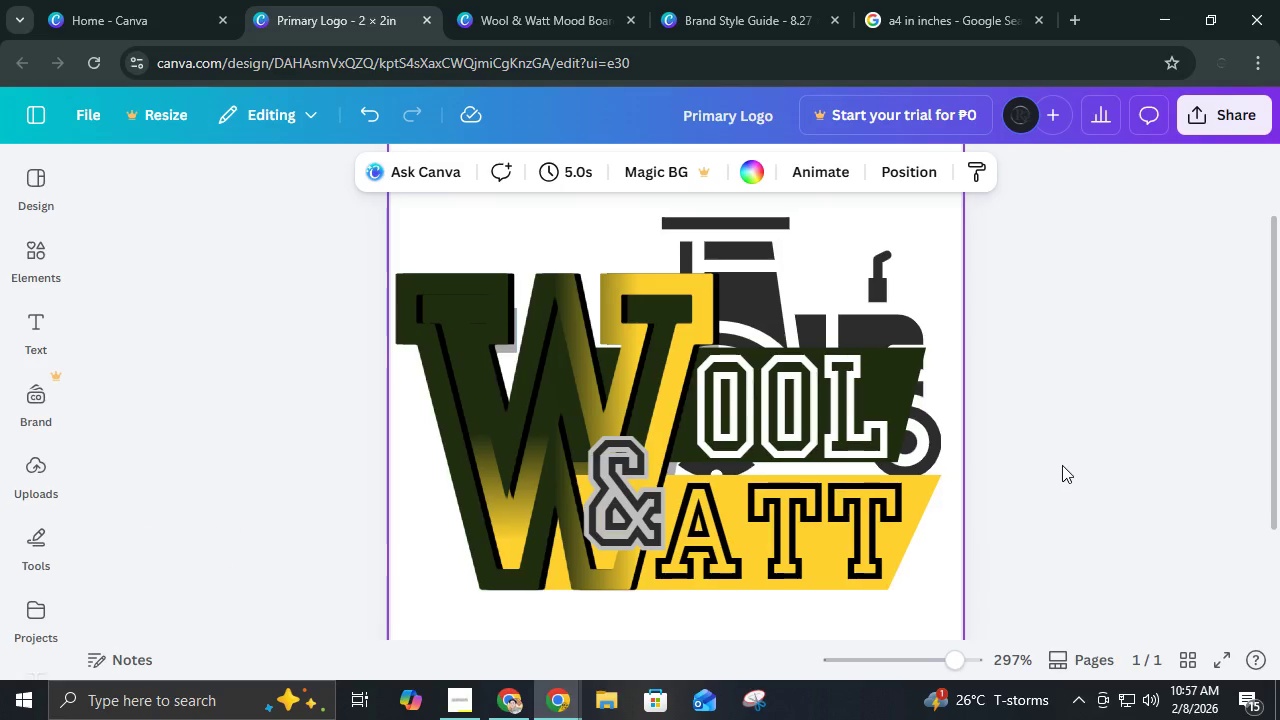 
left_click([1062, 465])
 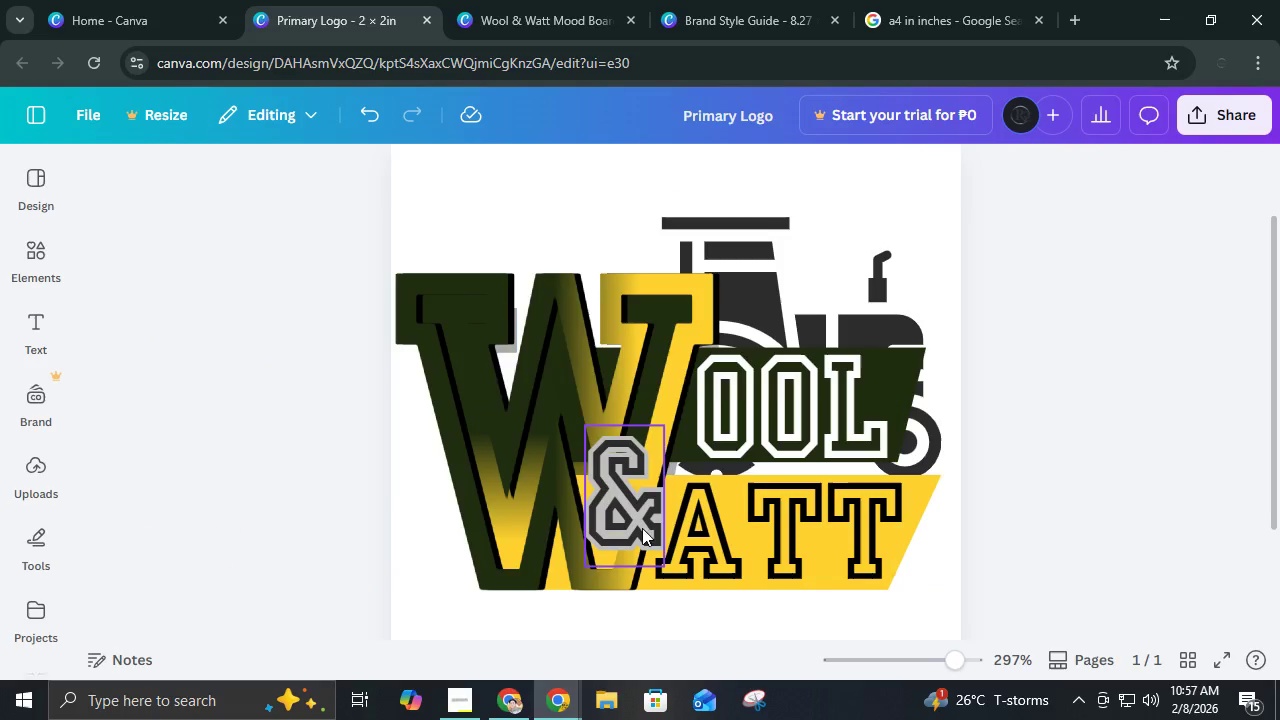 
left_click_drag(start_coordinate=[642, 528], to_coordinate=[589, 438])
 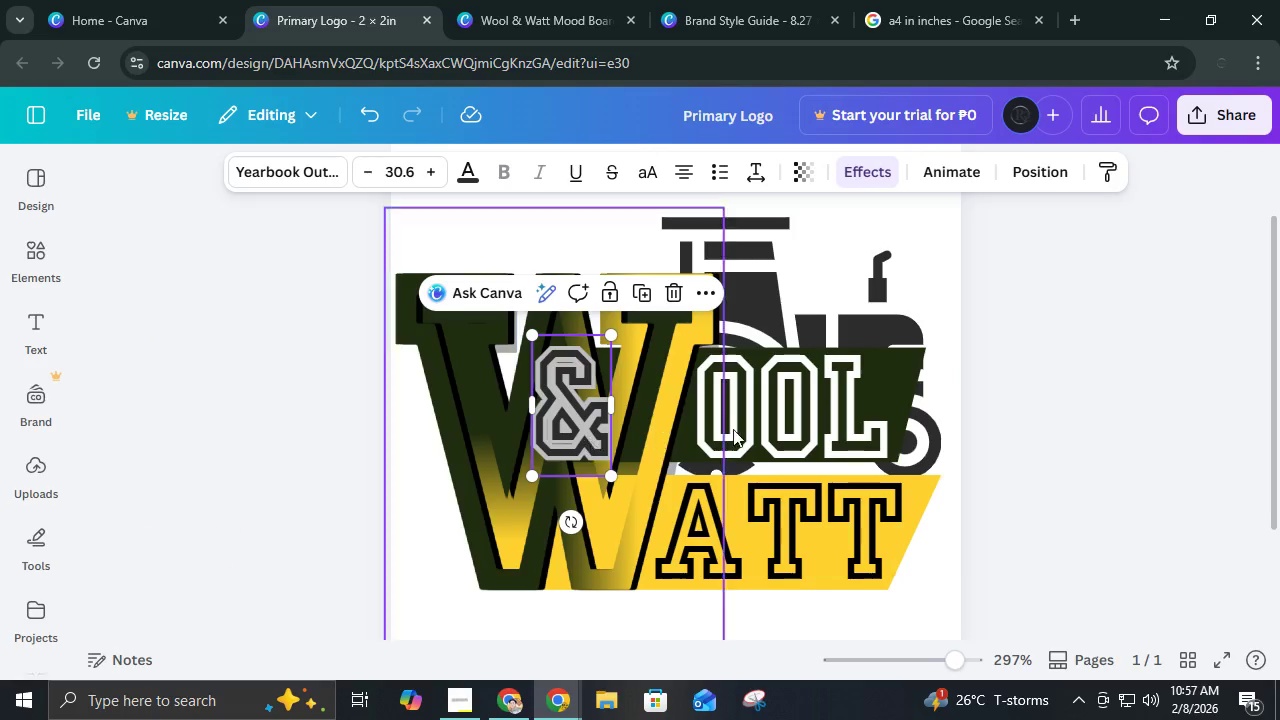 
left_click([744, 429])
 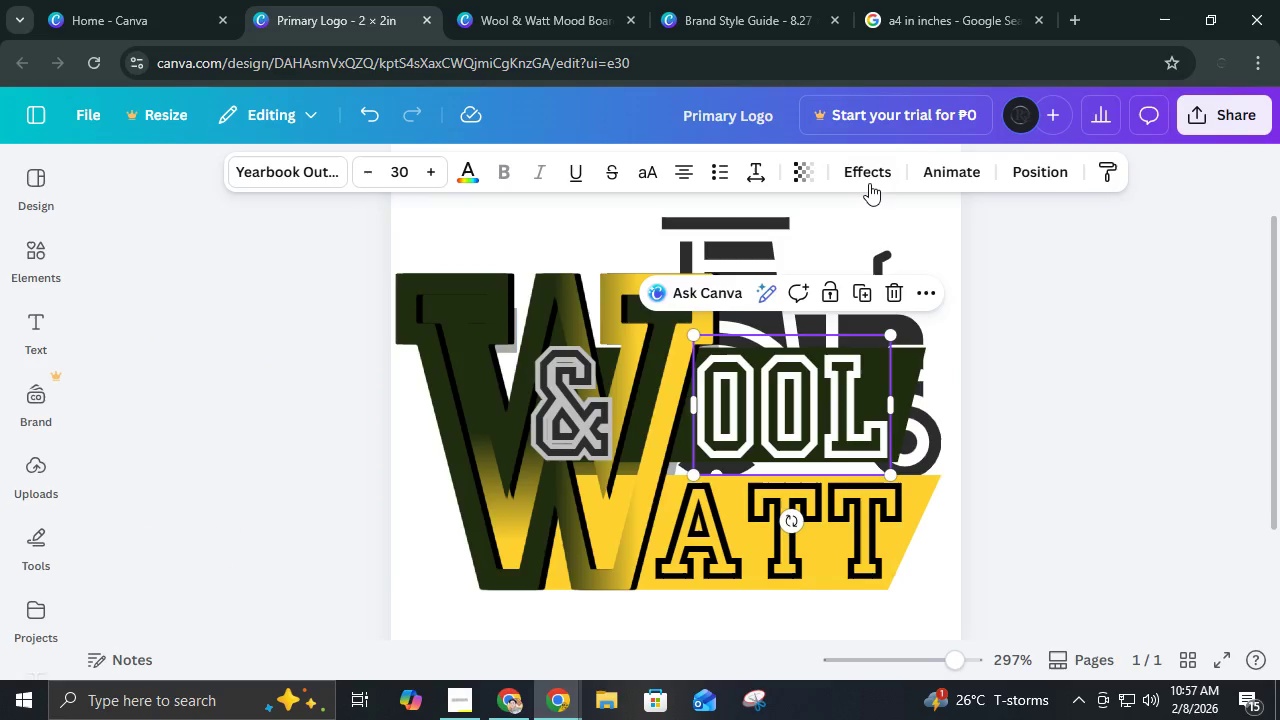 
left_click([869, 179])
 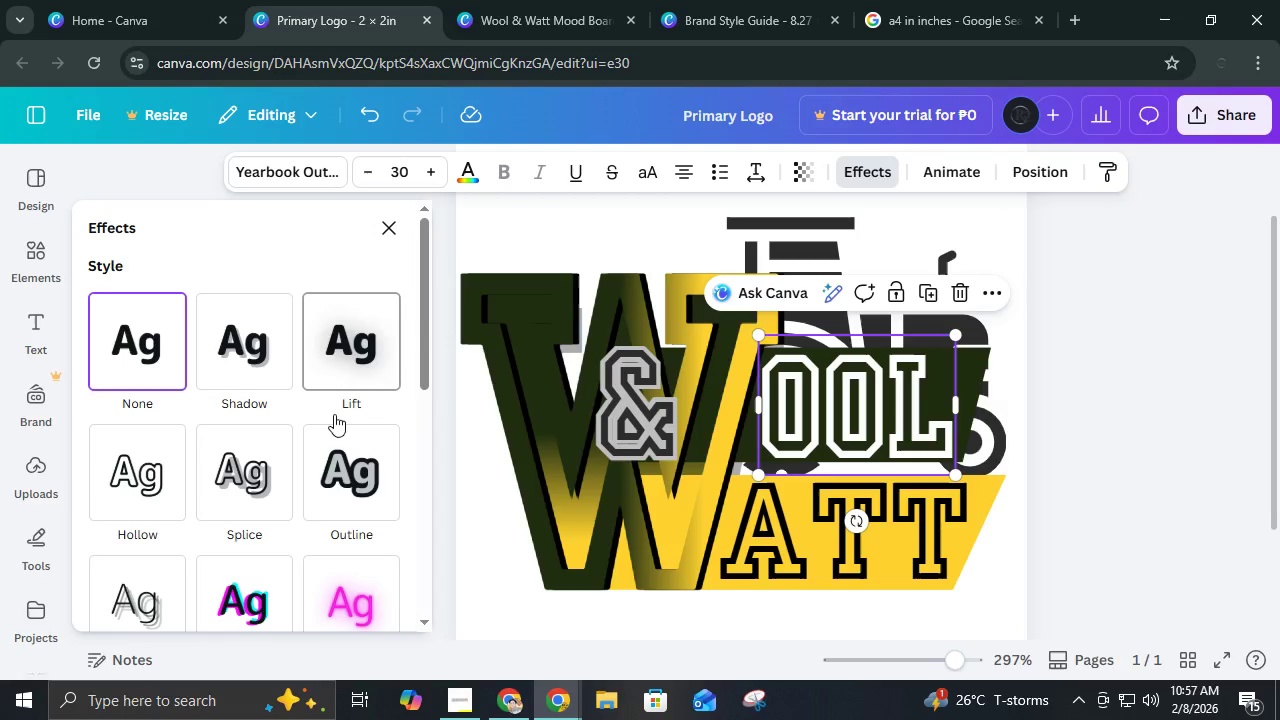 
scroll: coordinate [329, 498], scroll_direction: down, amount: 2.0
 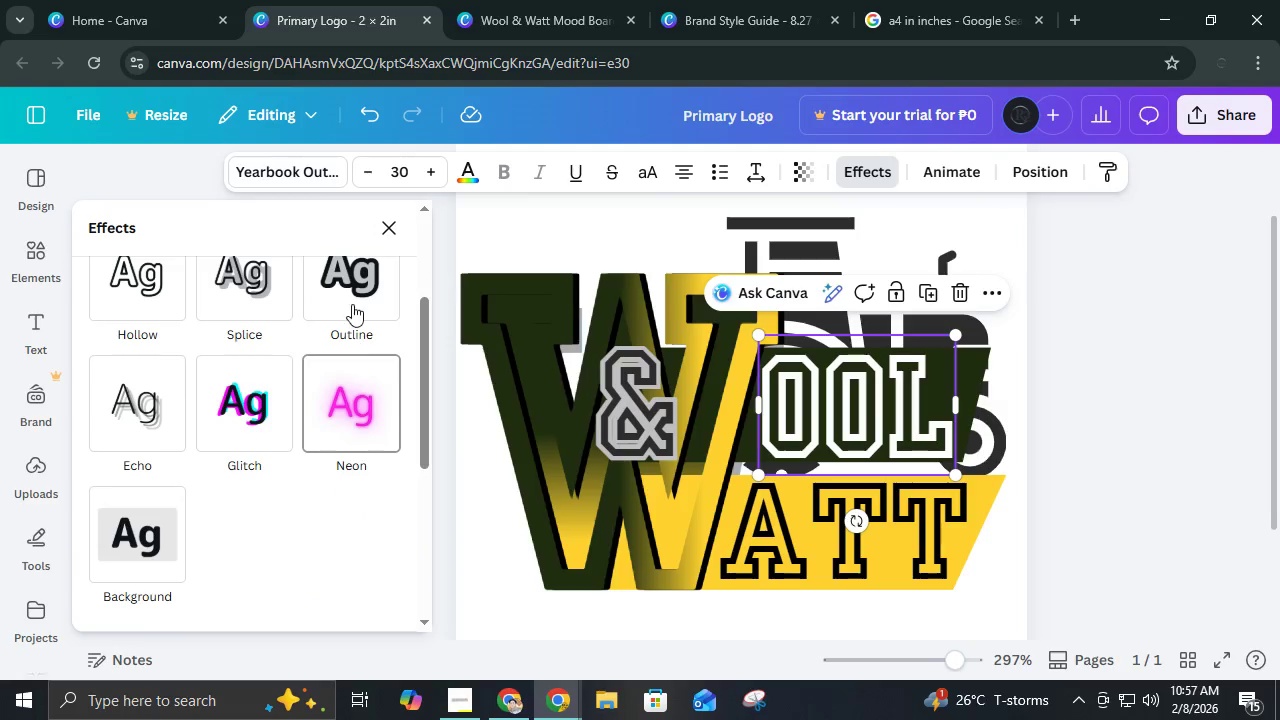 
left_click([354, 303])
 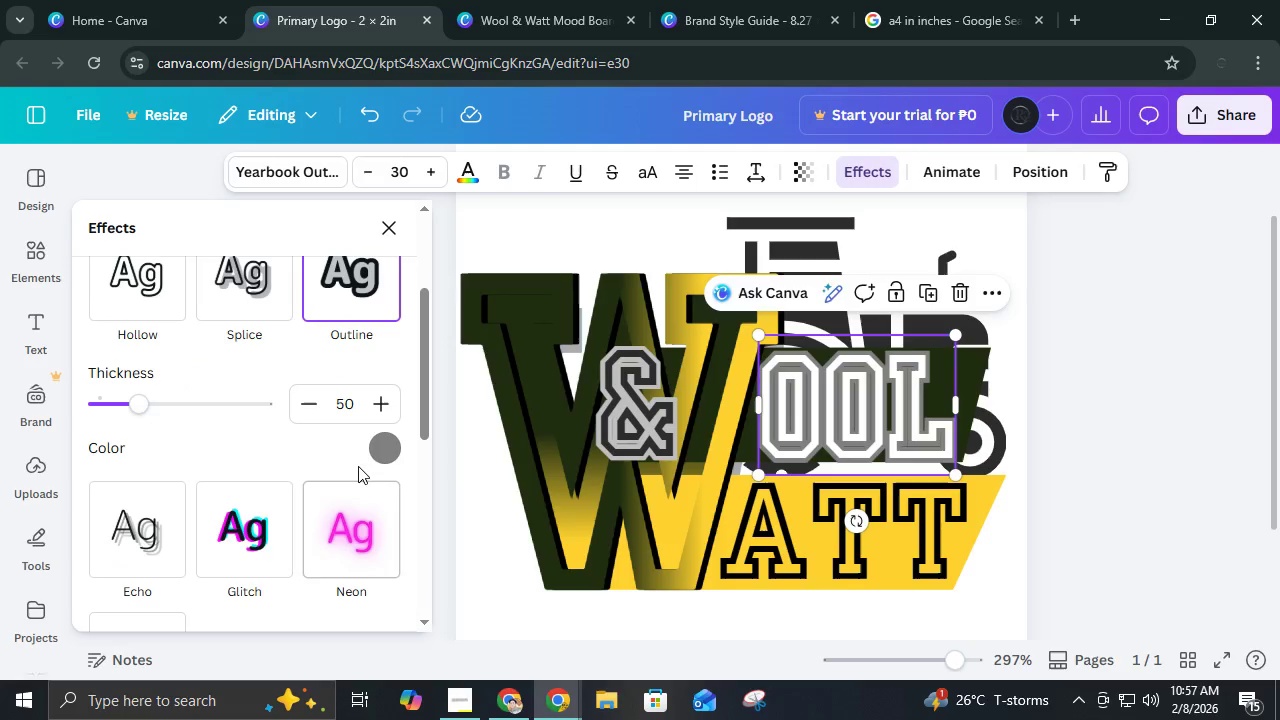 
left_click([380, 458])
 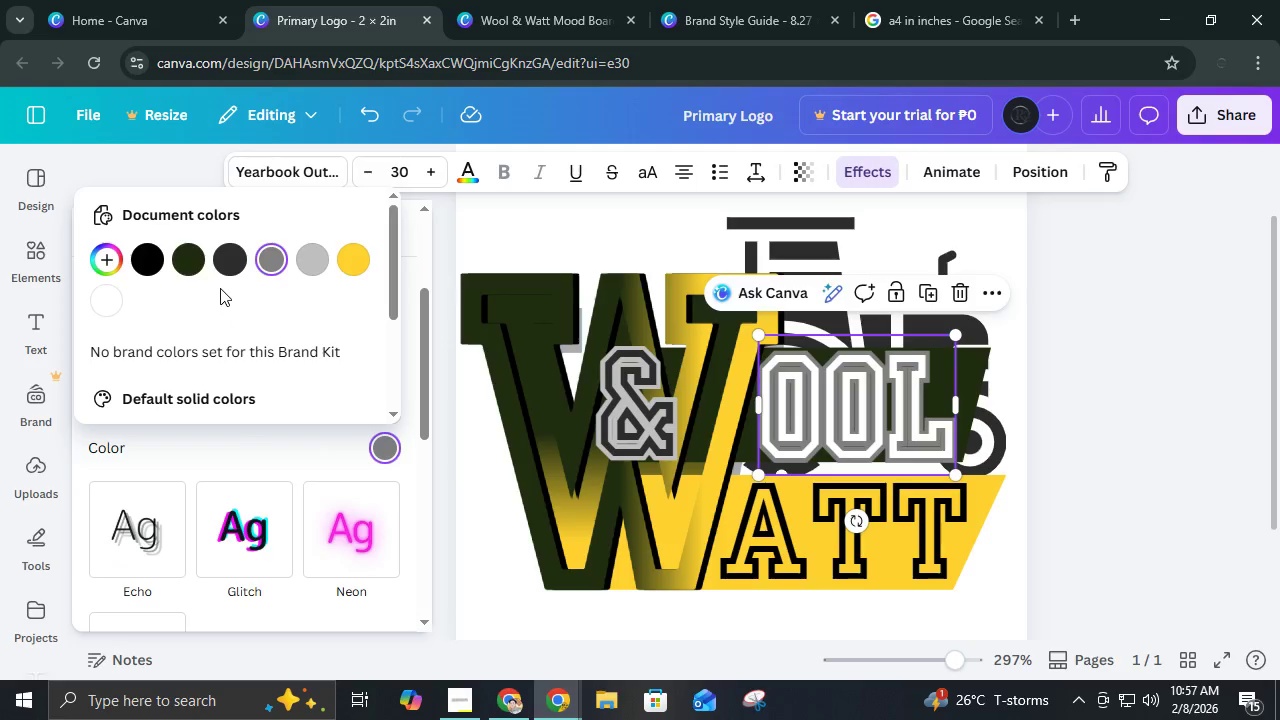 
left_click([180, 266])
 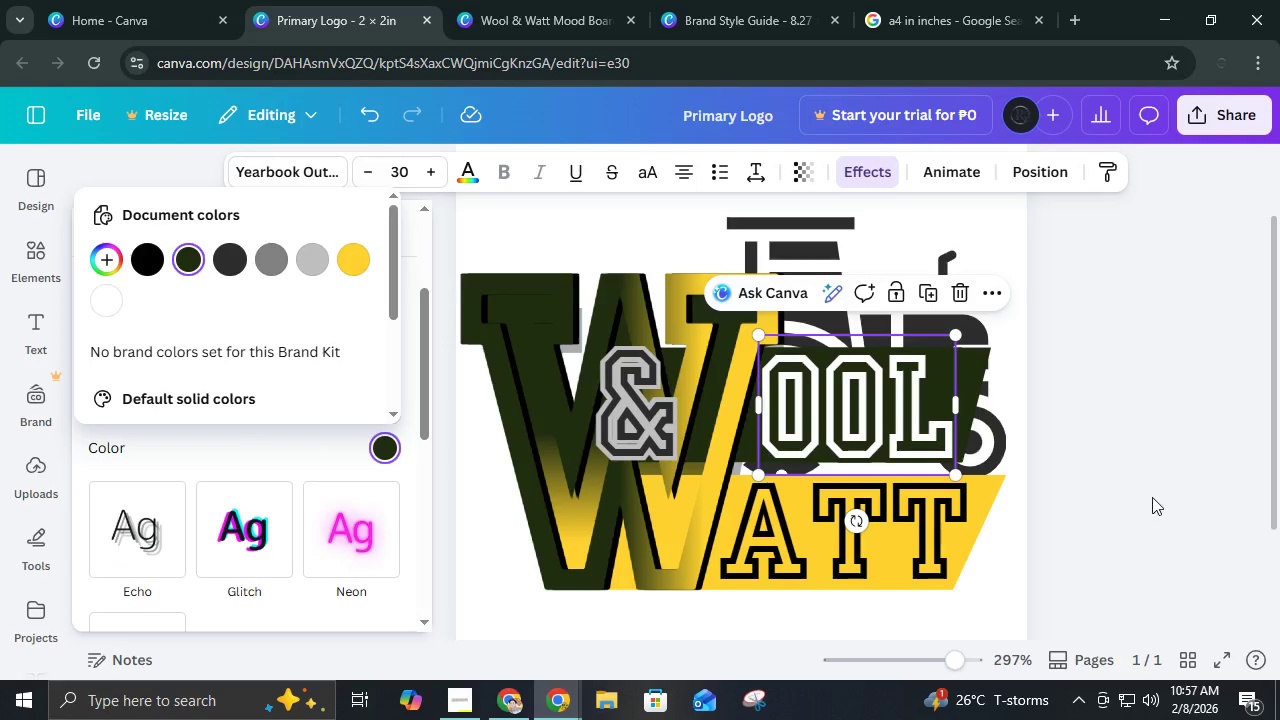 
left_click([1152, 497])
 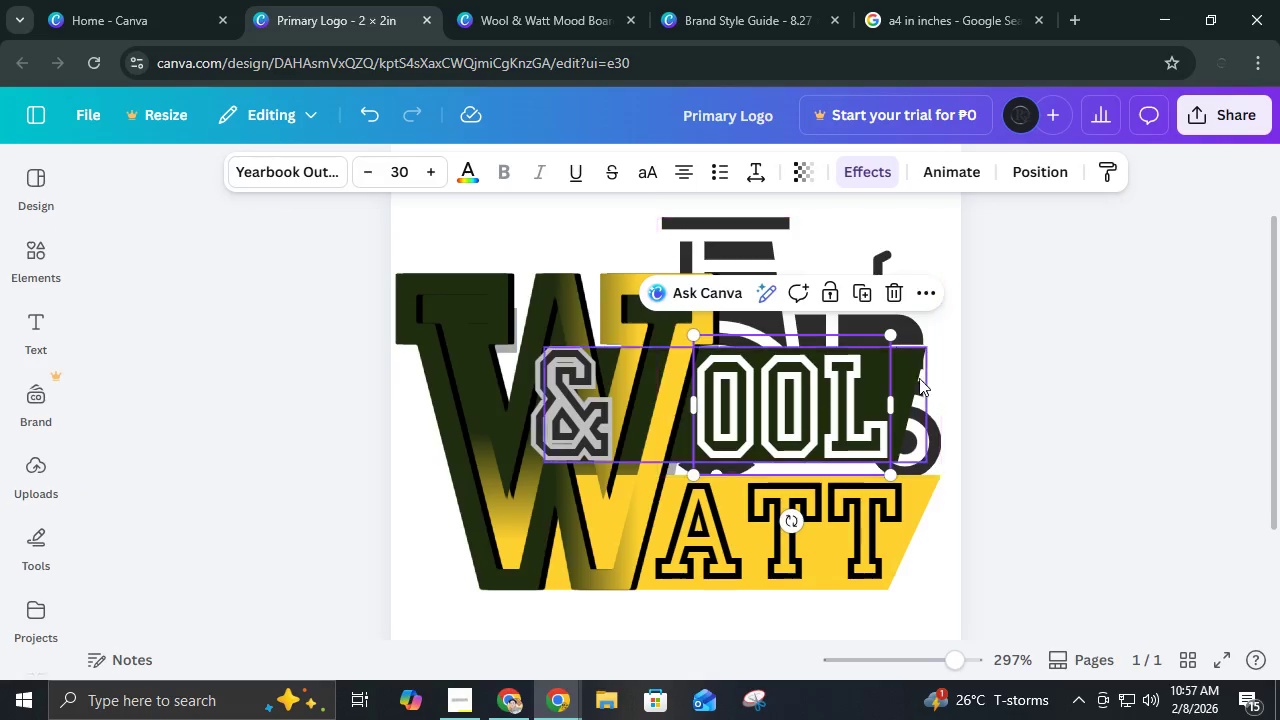 
left_click([915, 378])
 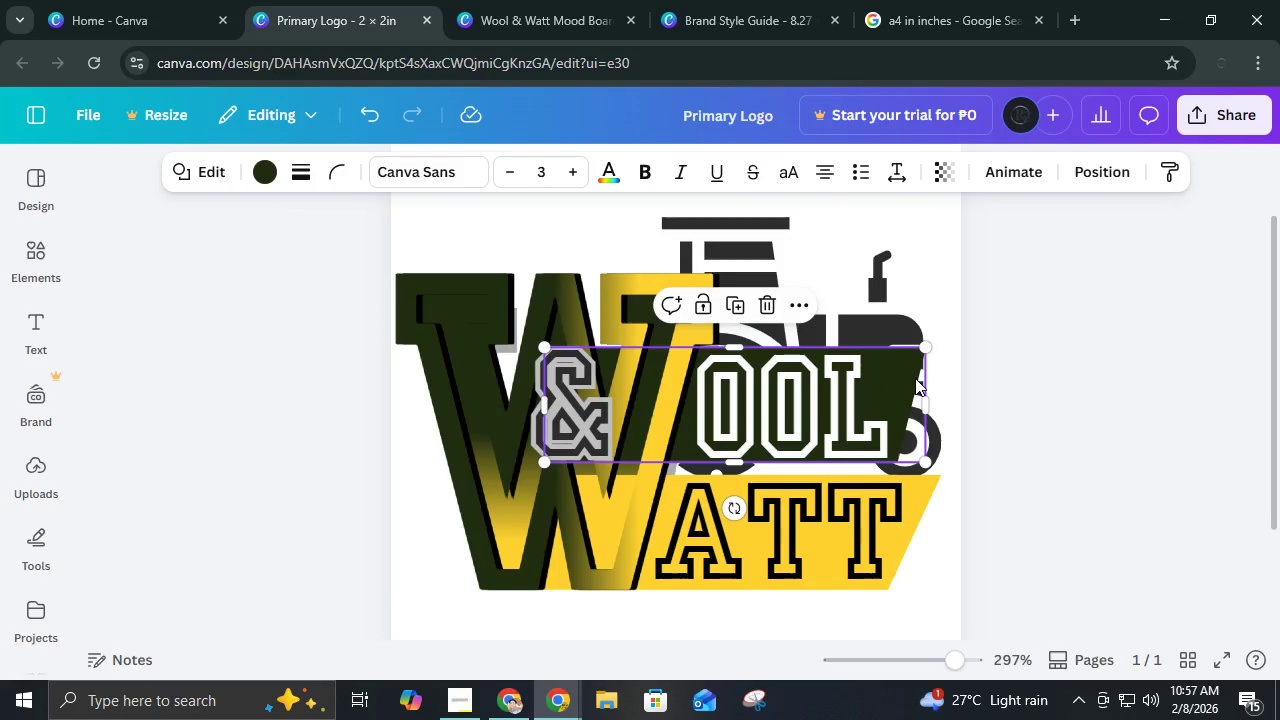 
key(Delete)
 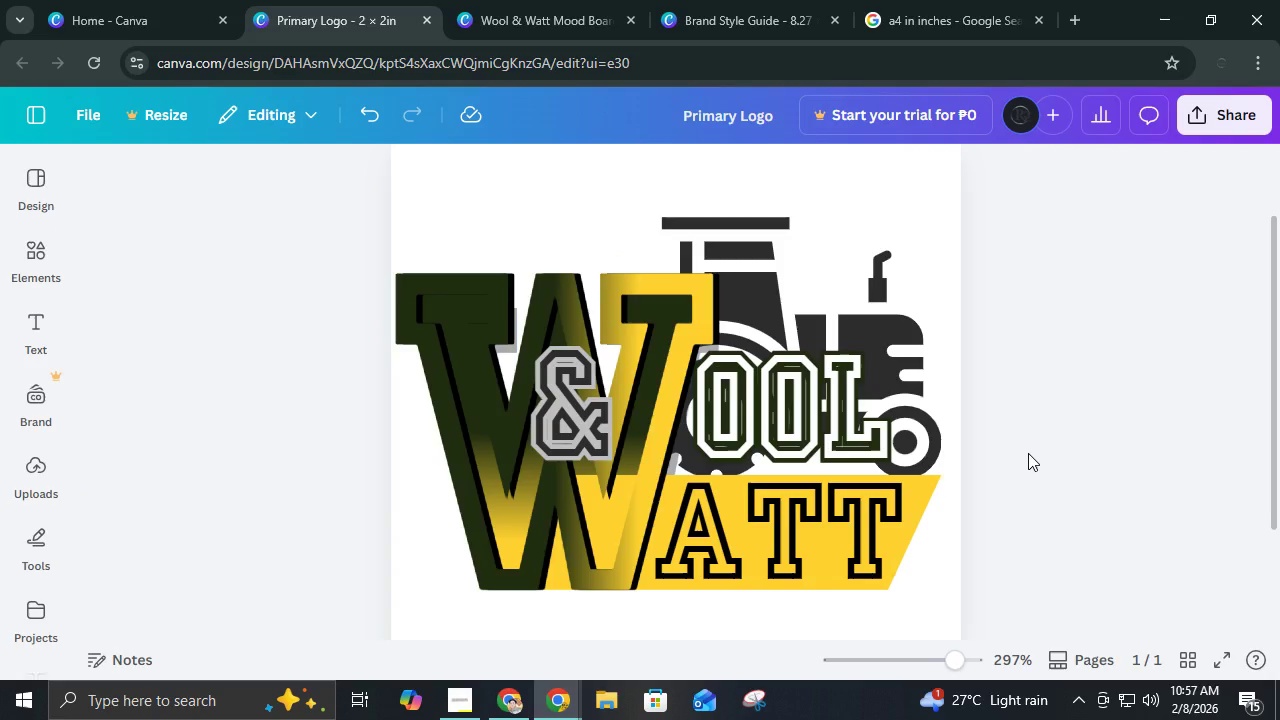 
wait(5.77)
 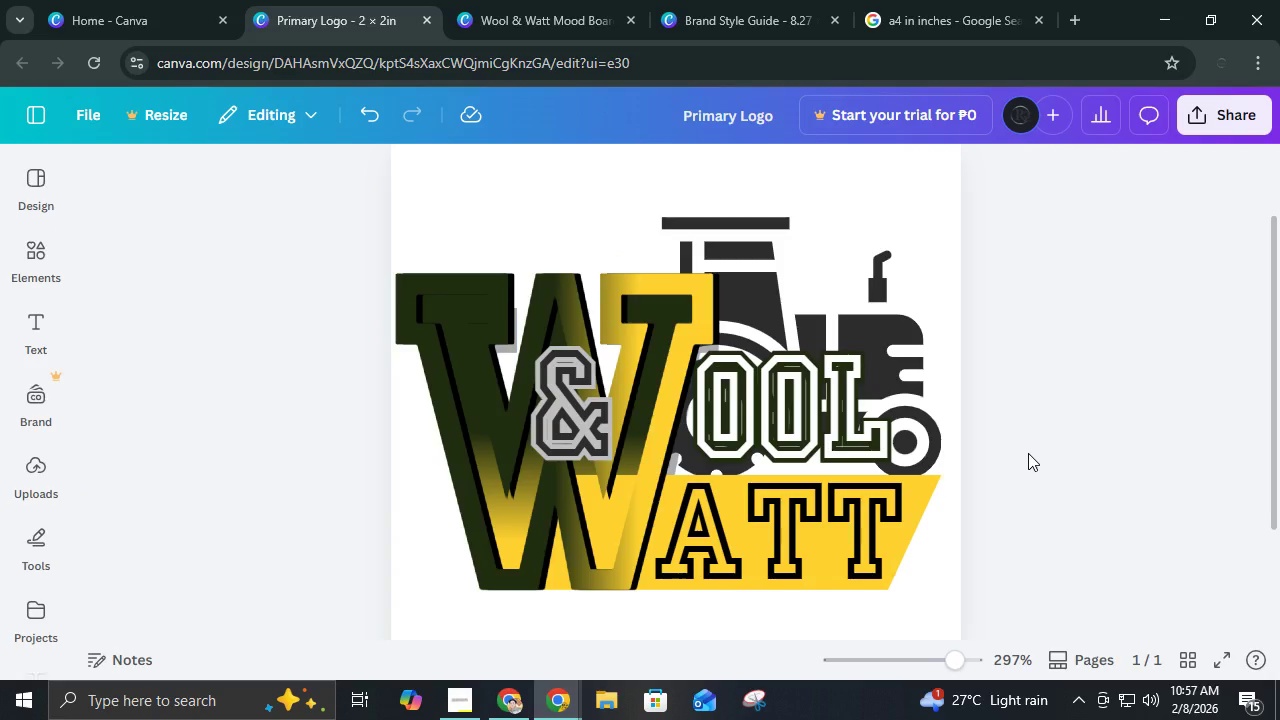 
key(Control+ControlLeft)
 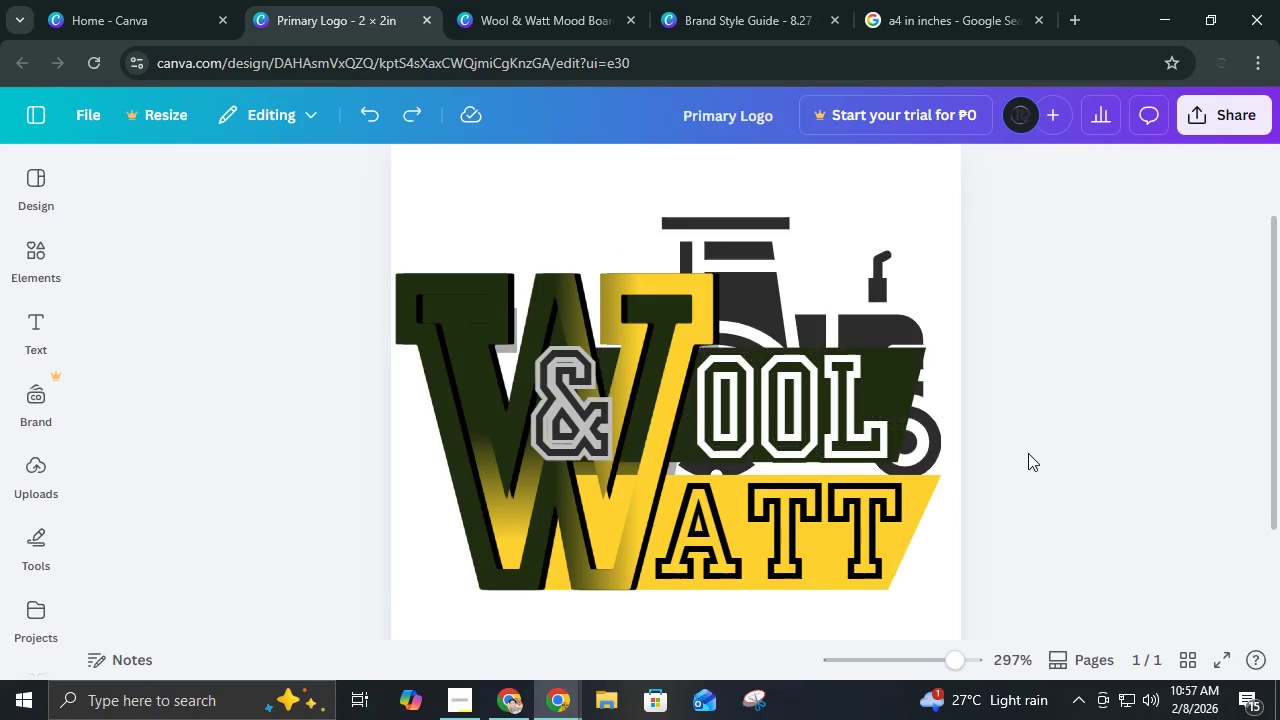 
key(Control+Z)
 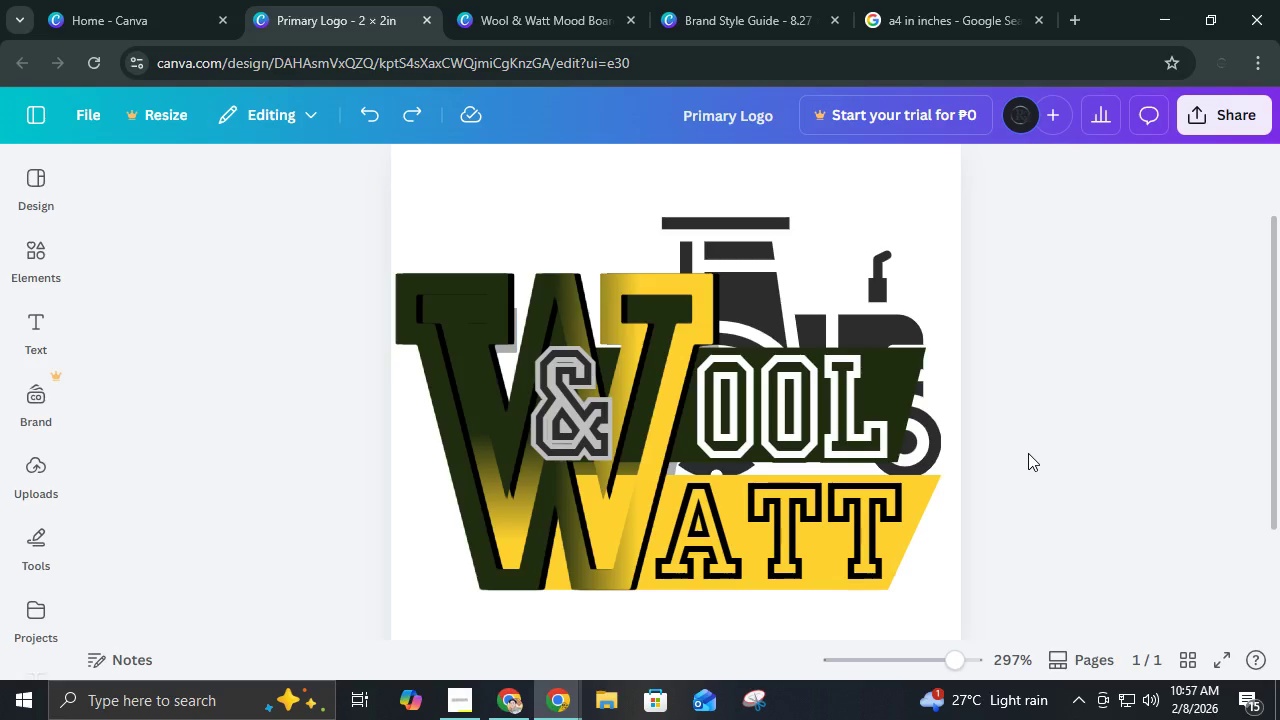 
left_click([1028, 453])
 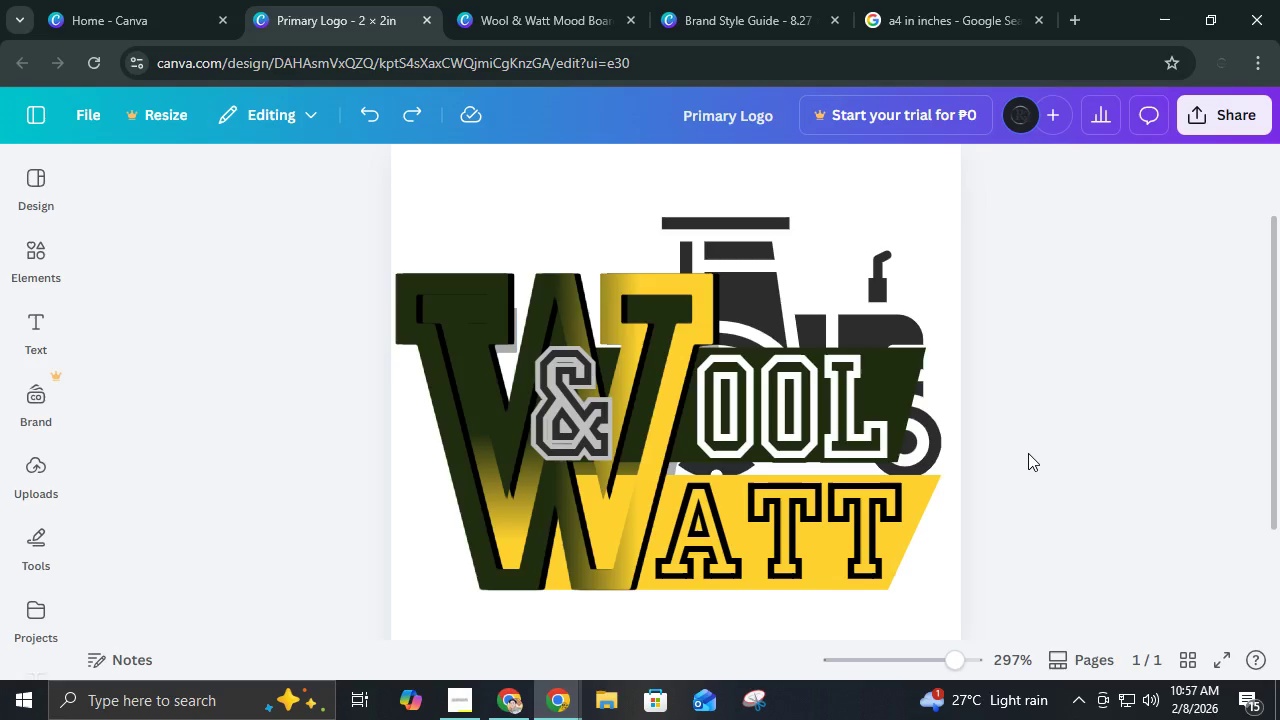 
key(Control+Z)
 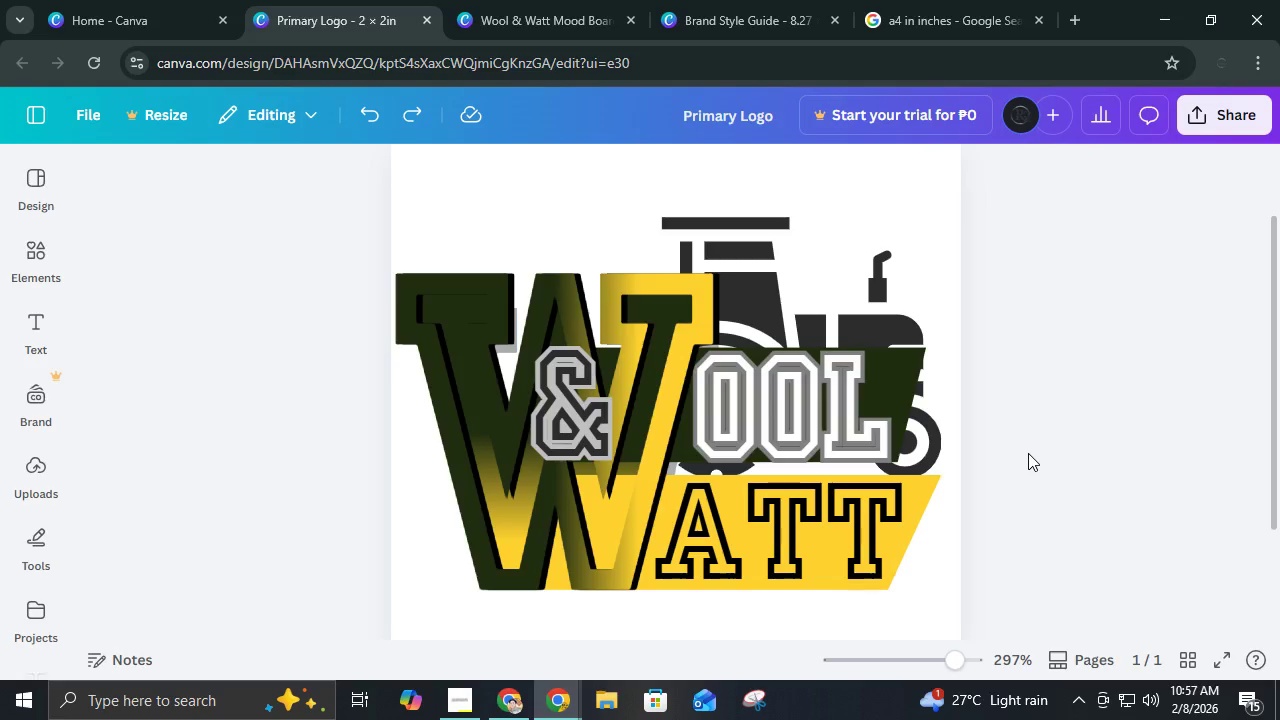 
key(Control+Z)
 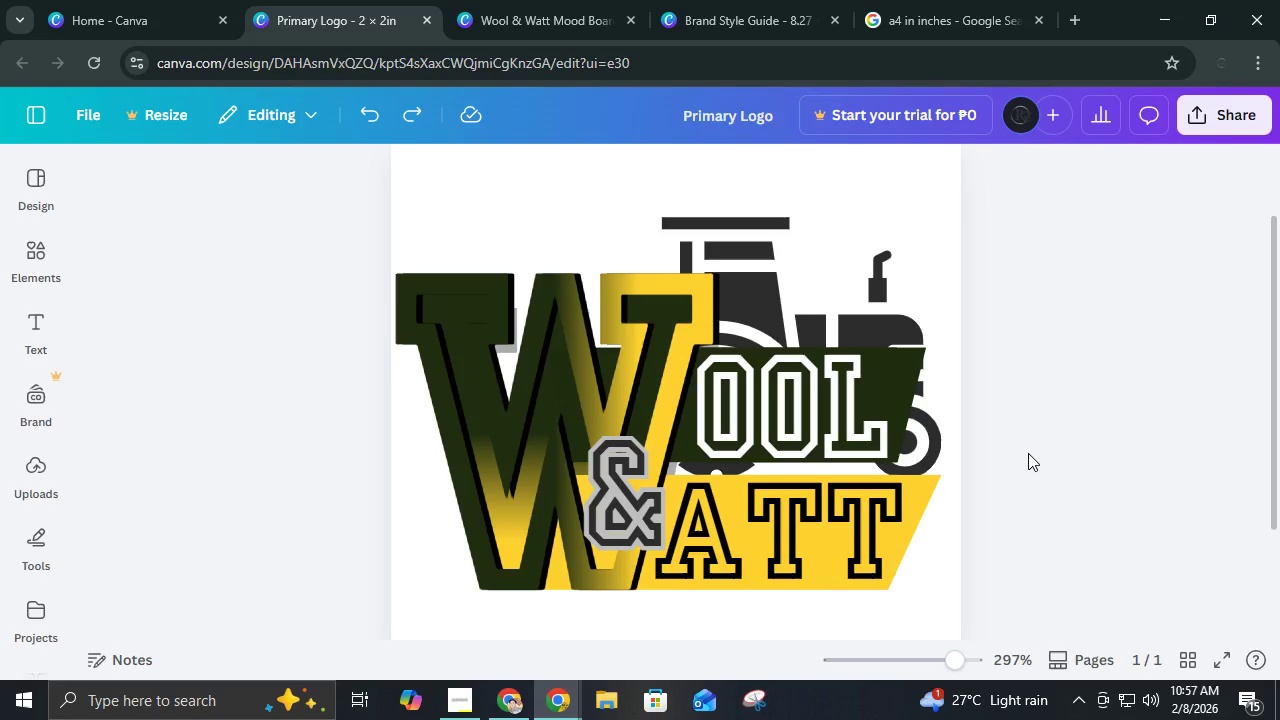 
key(Control+Z)
 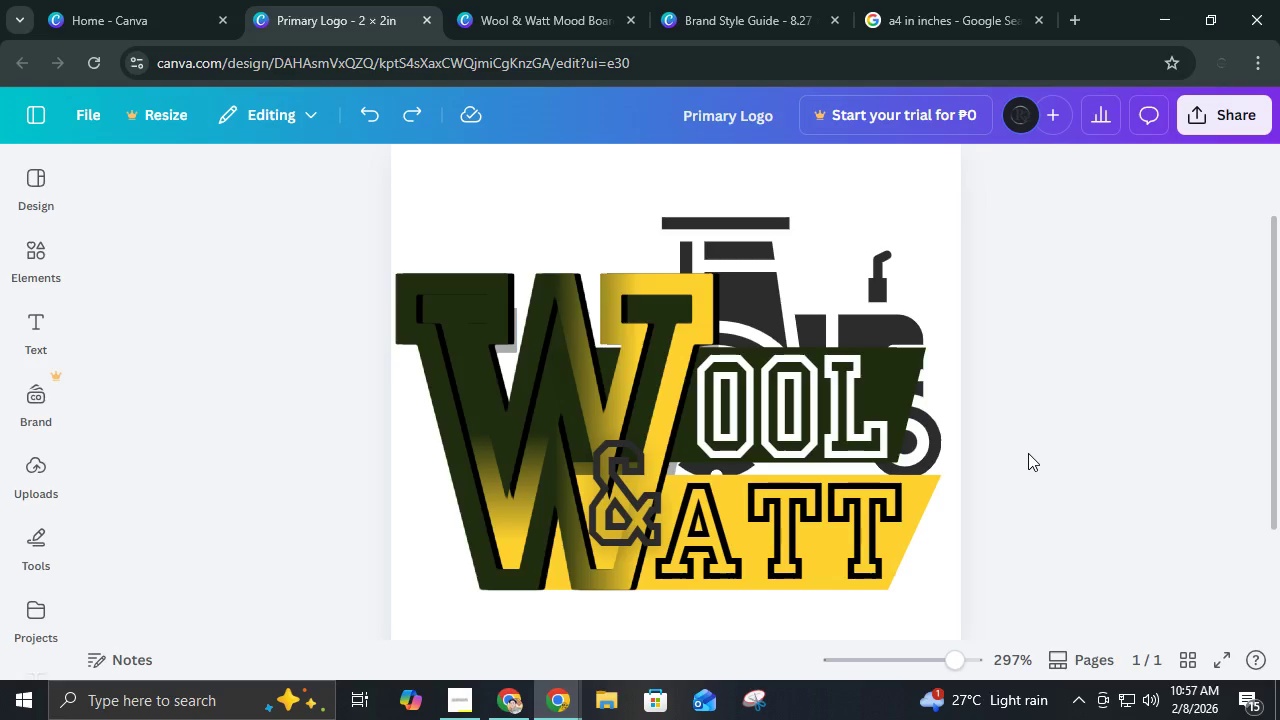 
key(Control+Z)
 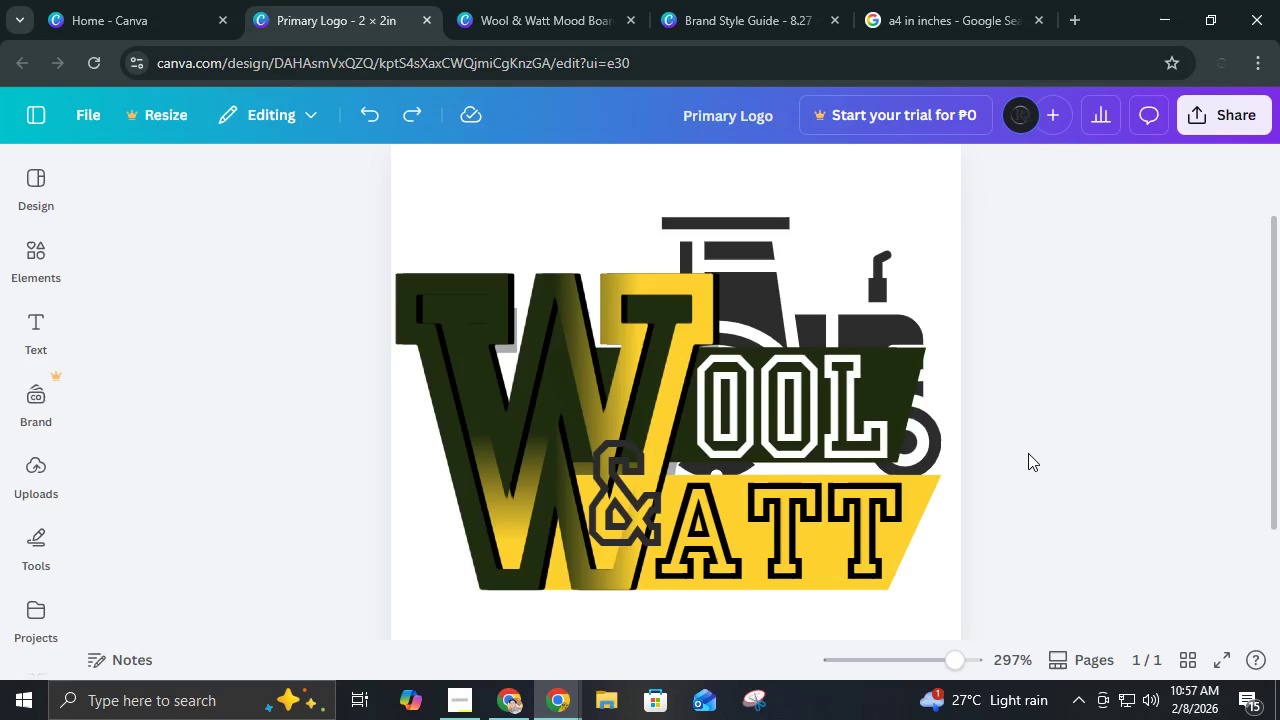 
key(Control+Z)
 